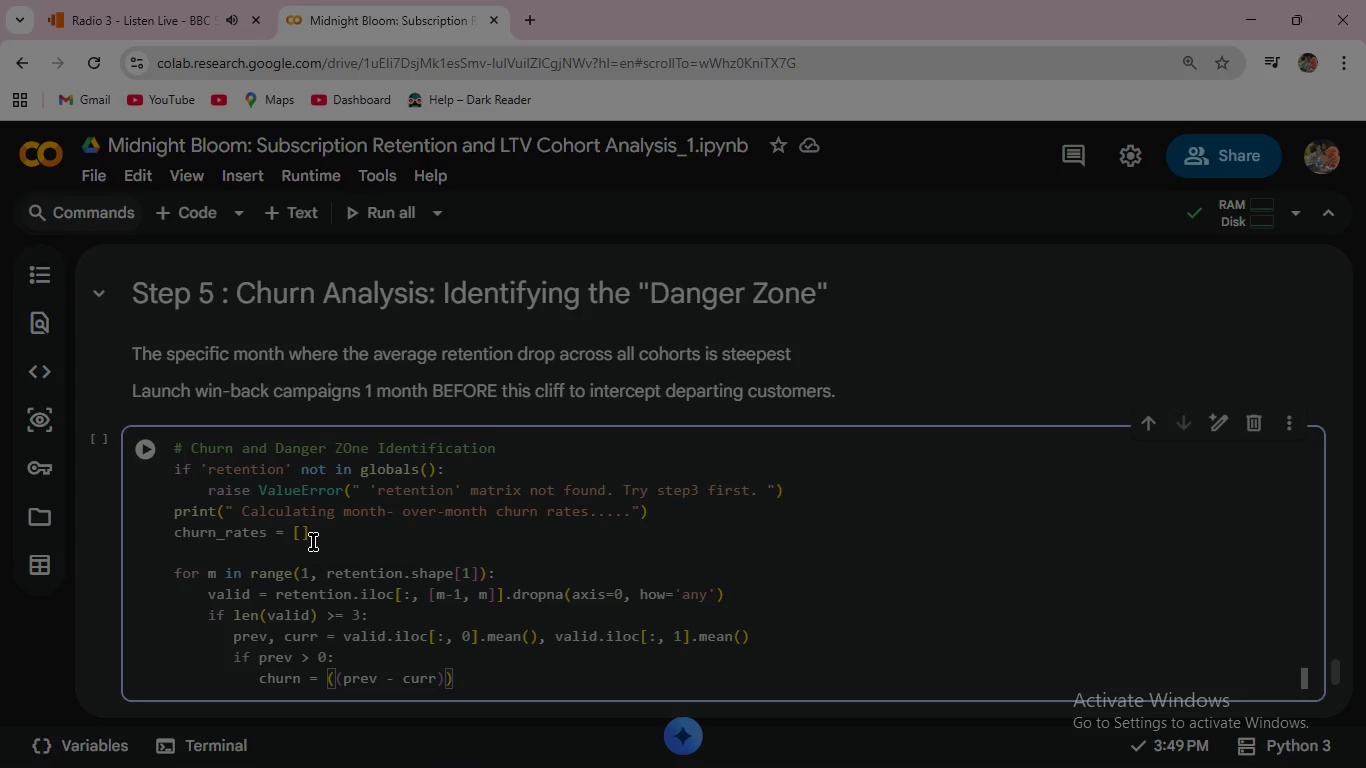 
type( / prev)
 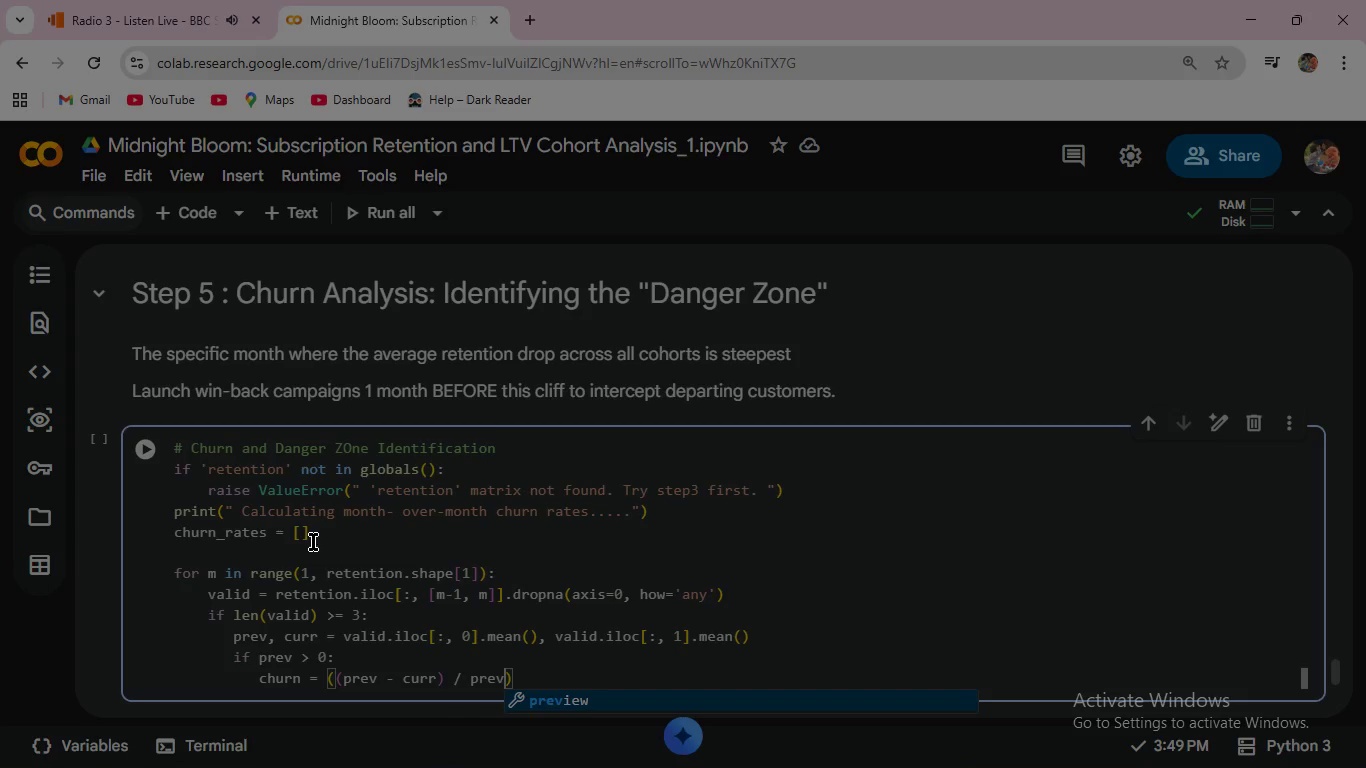 
key(ArrowRight)
 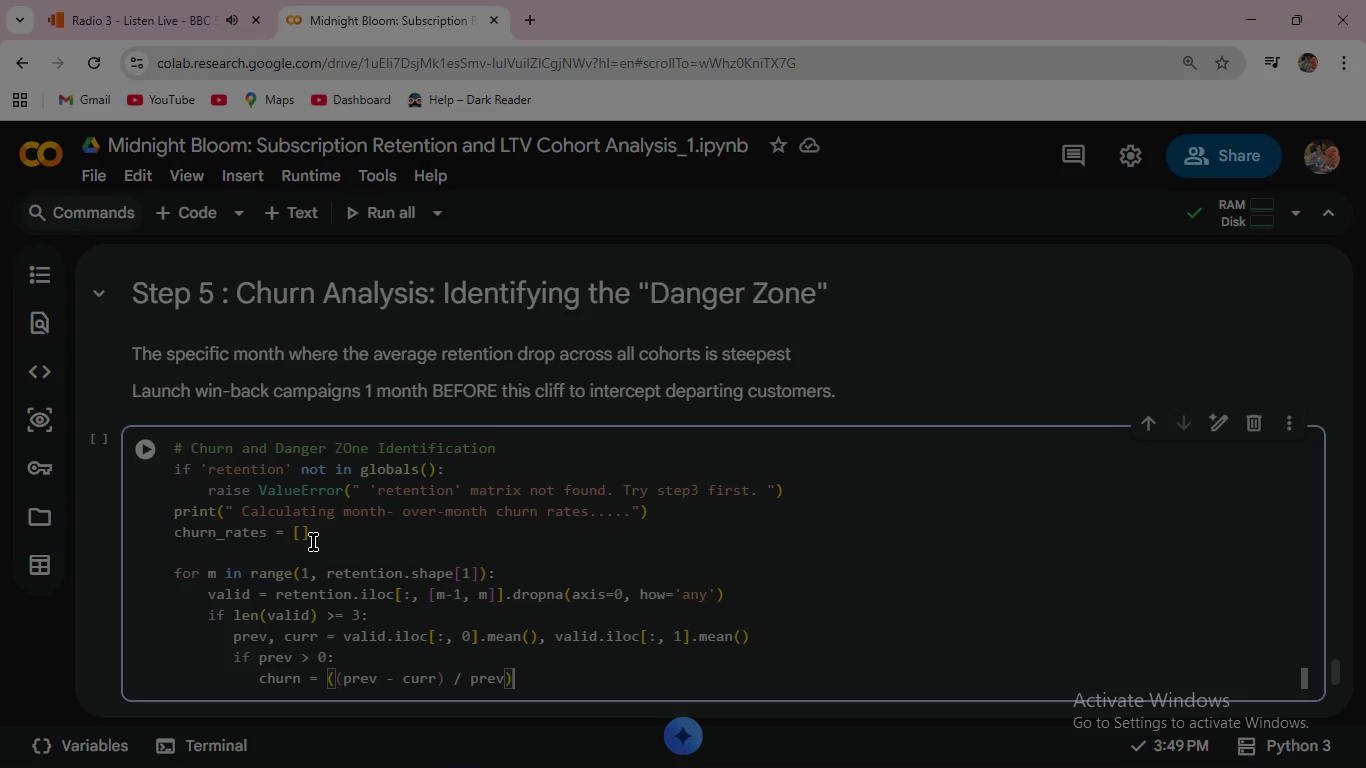 
type( *1)
key(Backspace)
type( 100)
 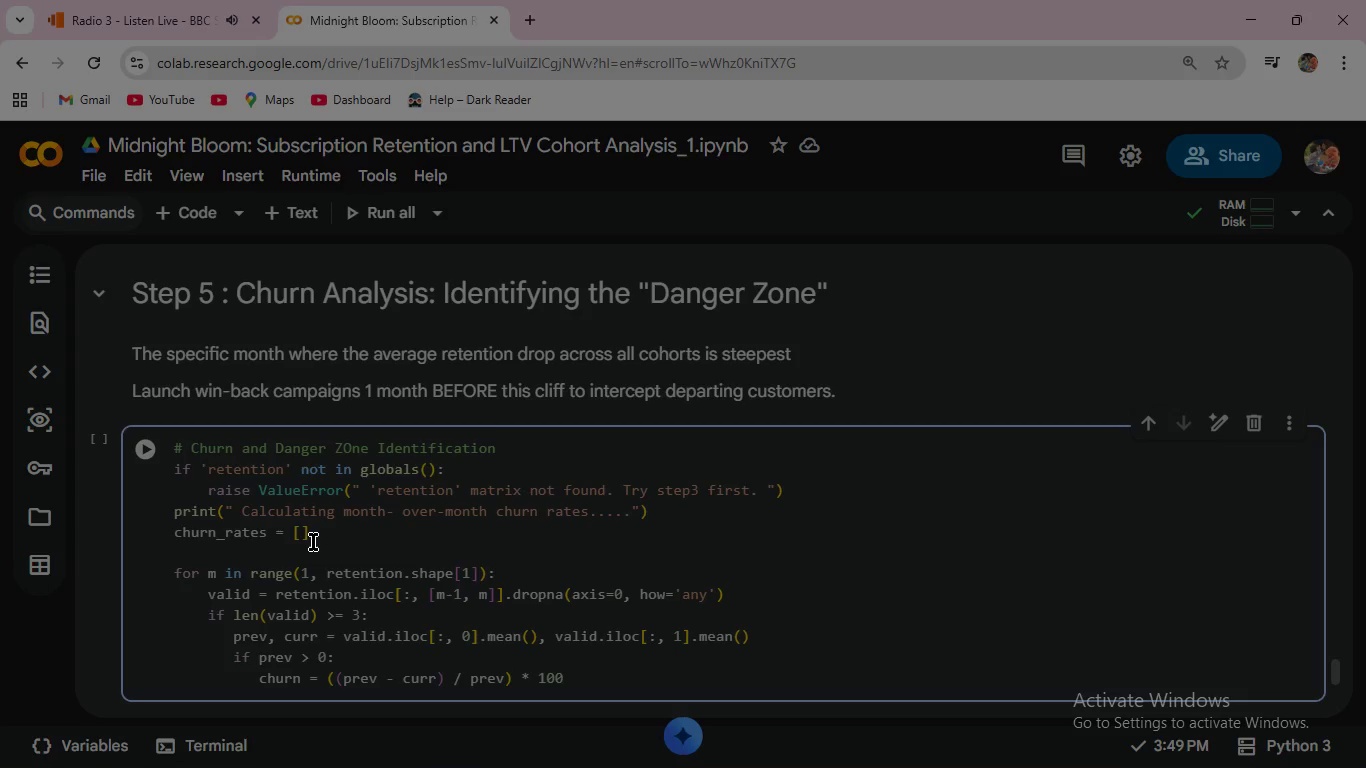 
key(Enter)
 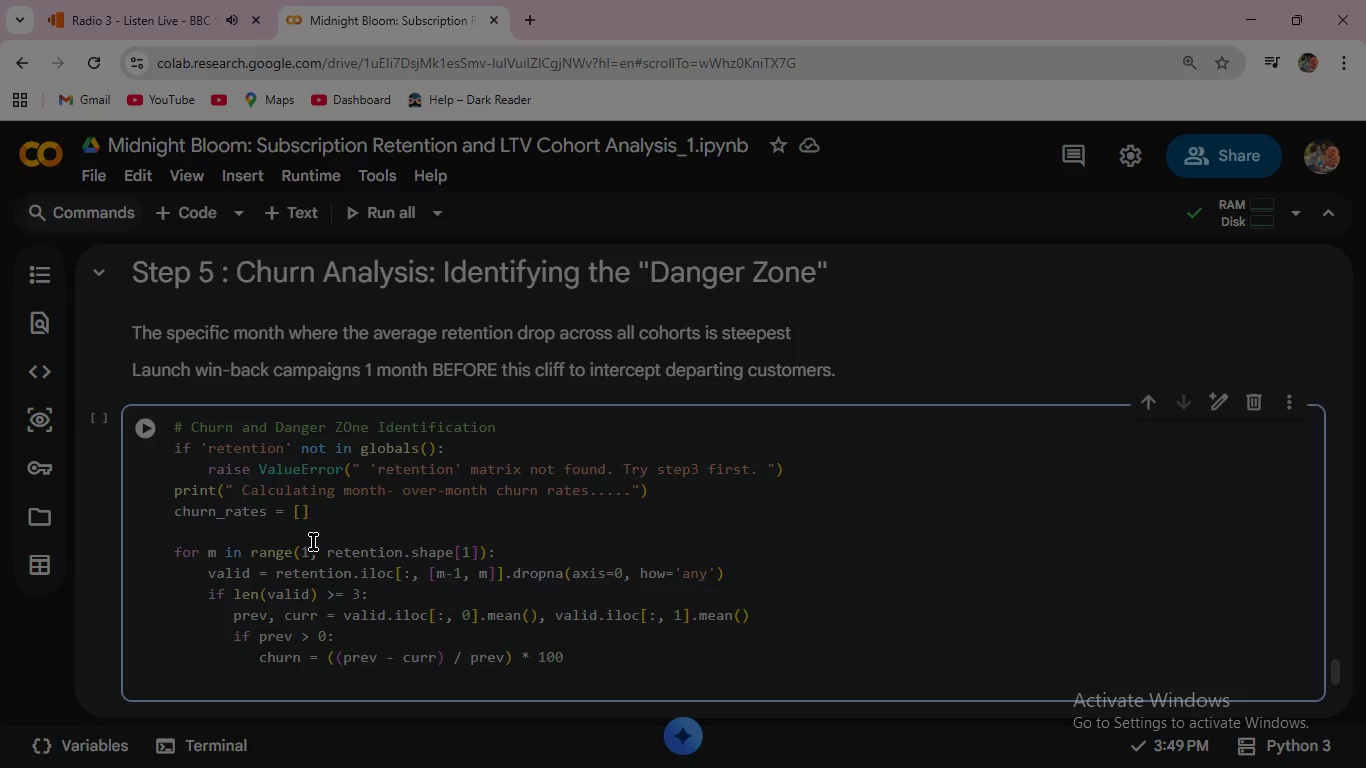 
type(churn_)
 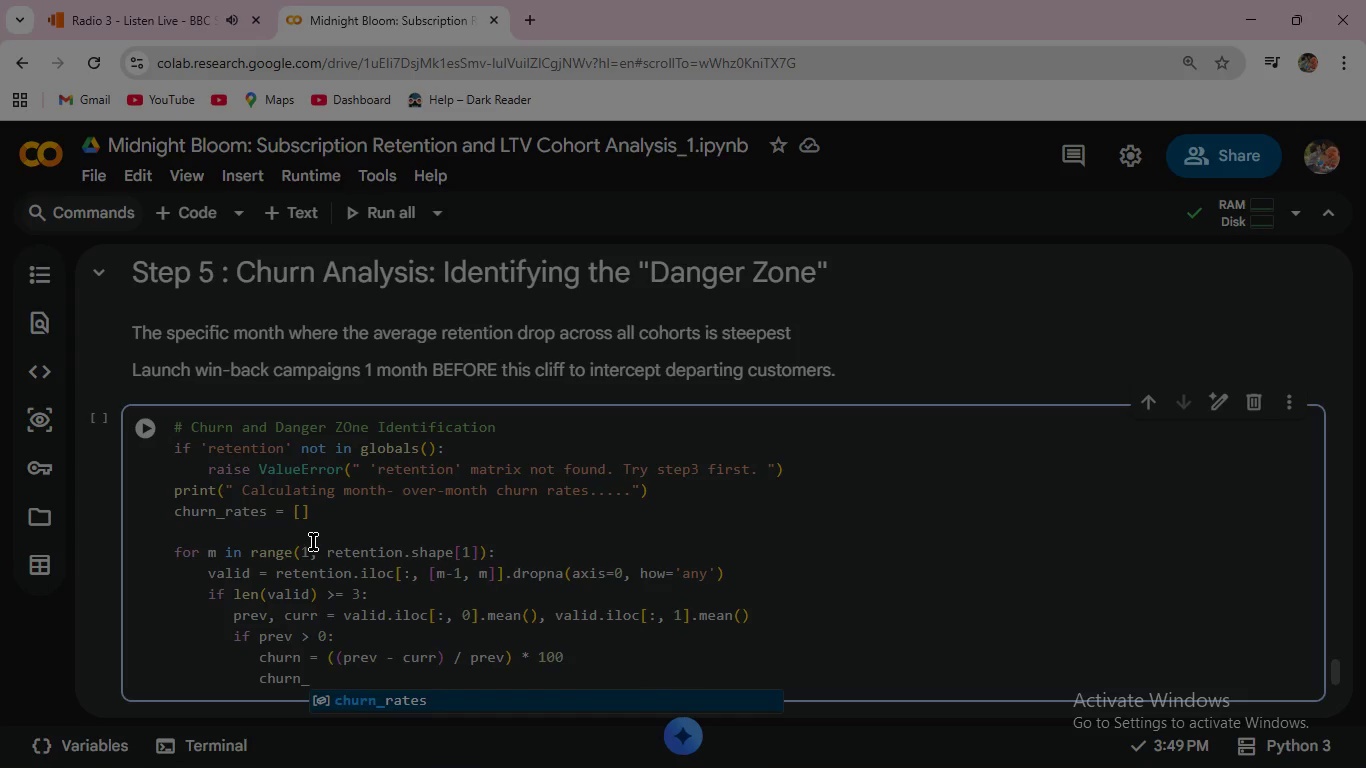 
key(Enter)
 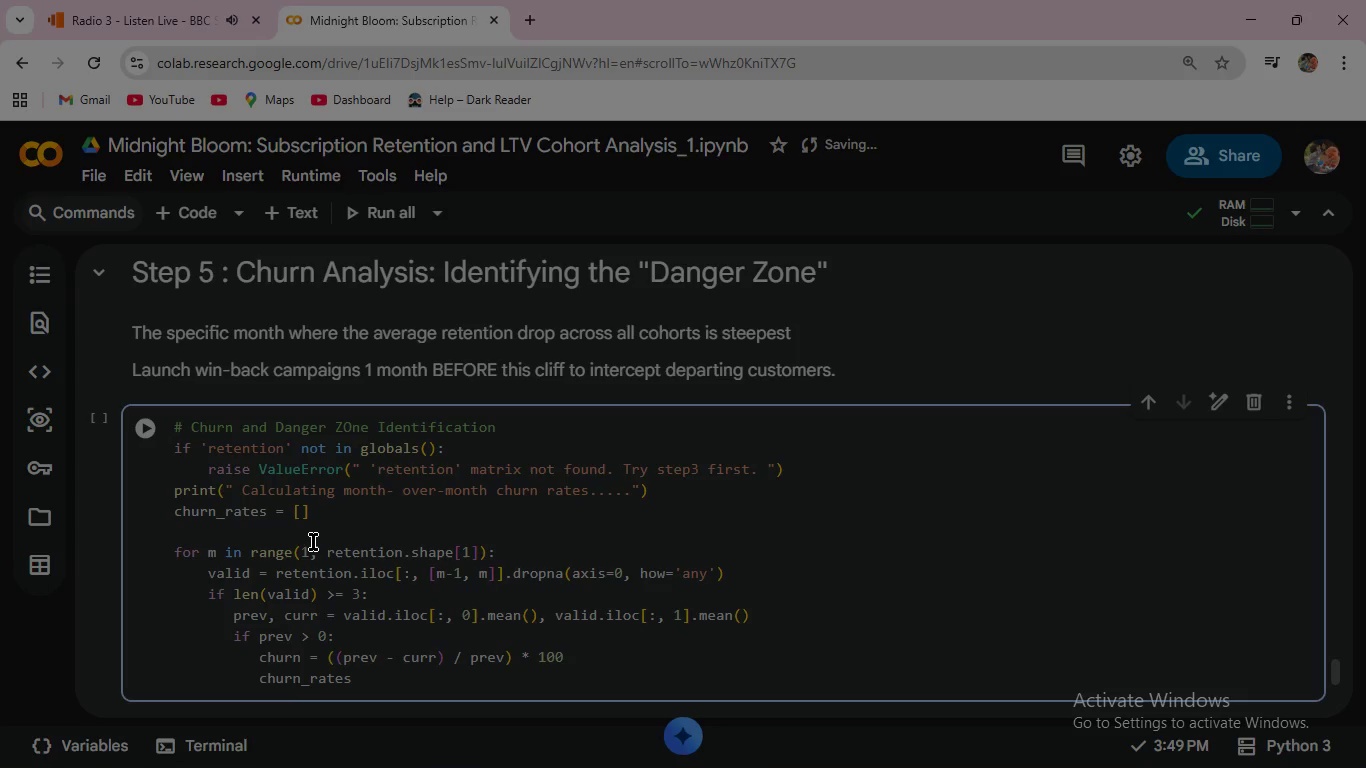 
type(.append)
 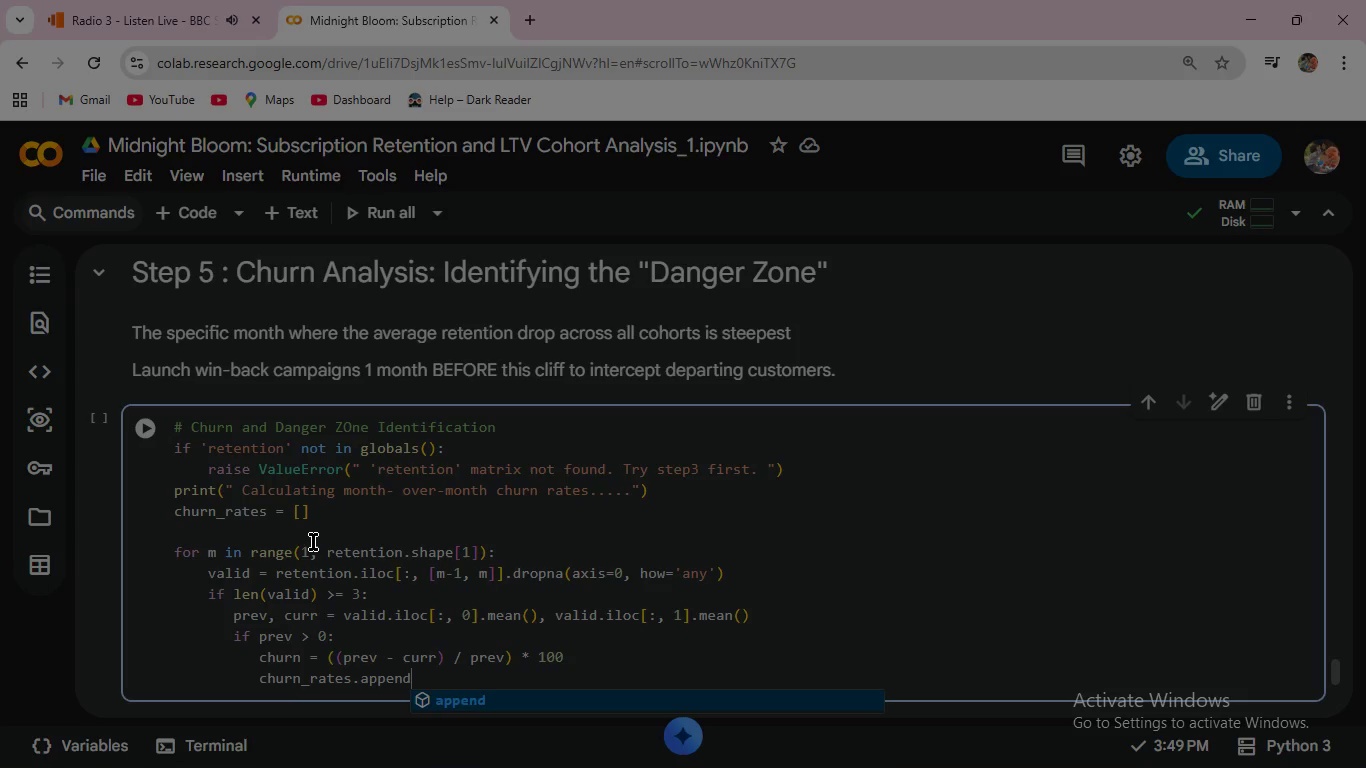 
key(Enter)
 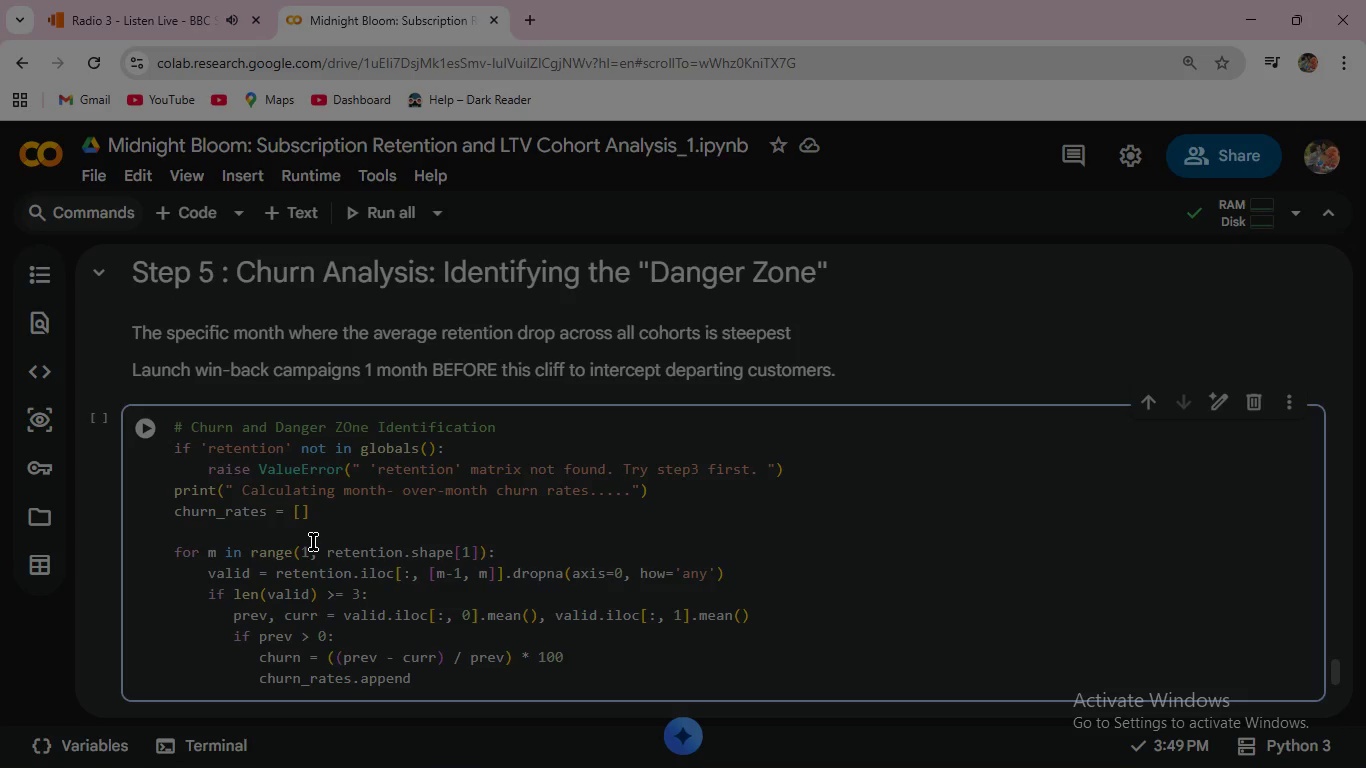 
type(({'Month)
 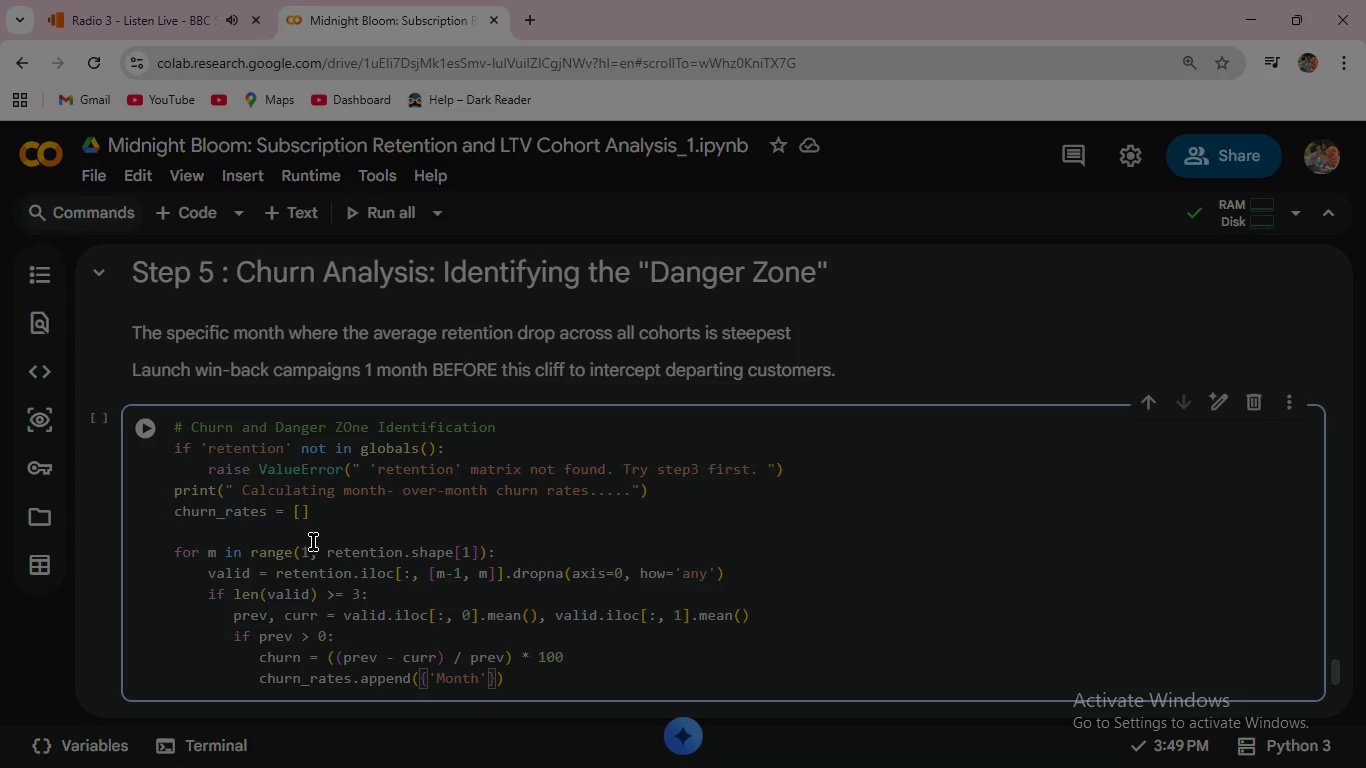 
key(ArrowRight)
 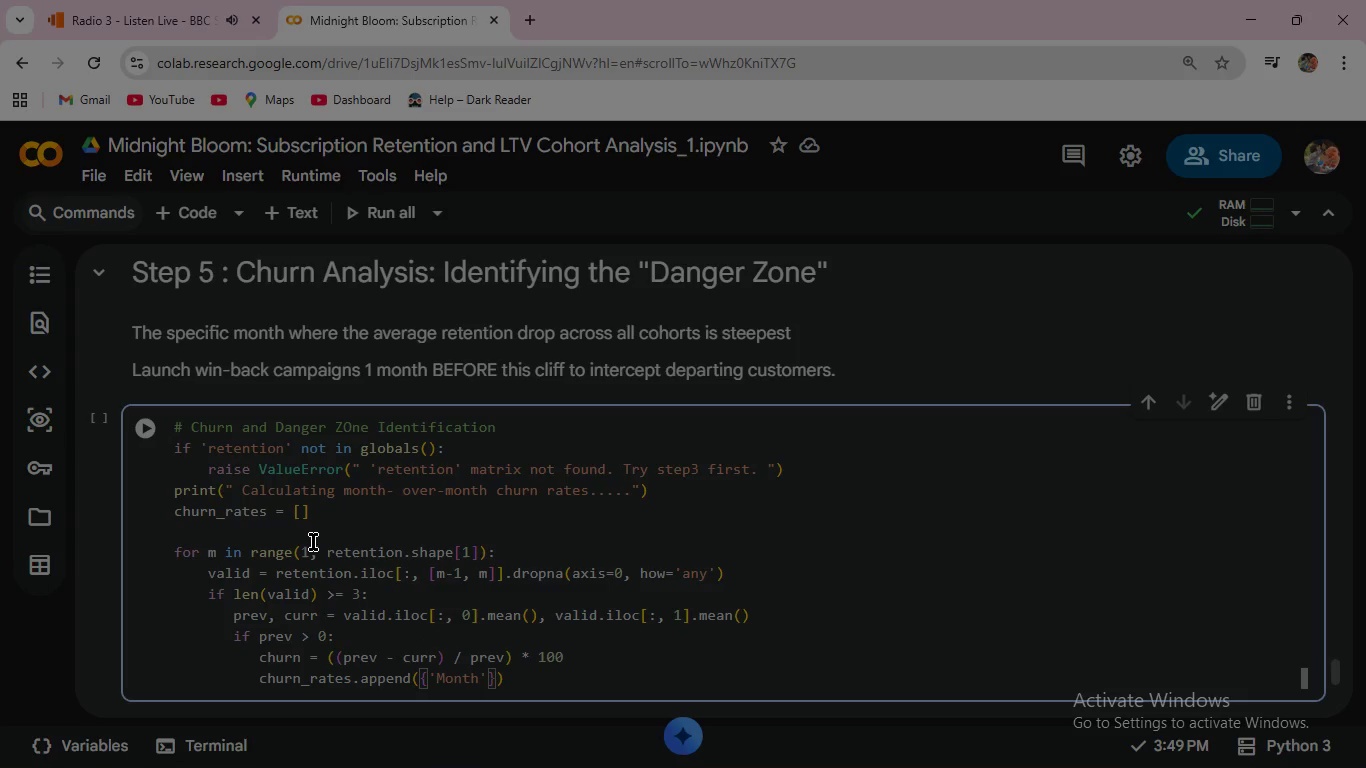 
type(: m, 'ChurnRate)
 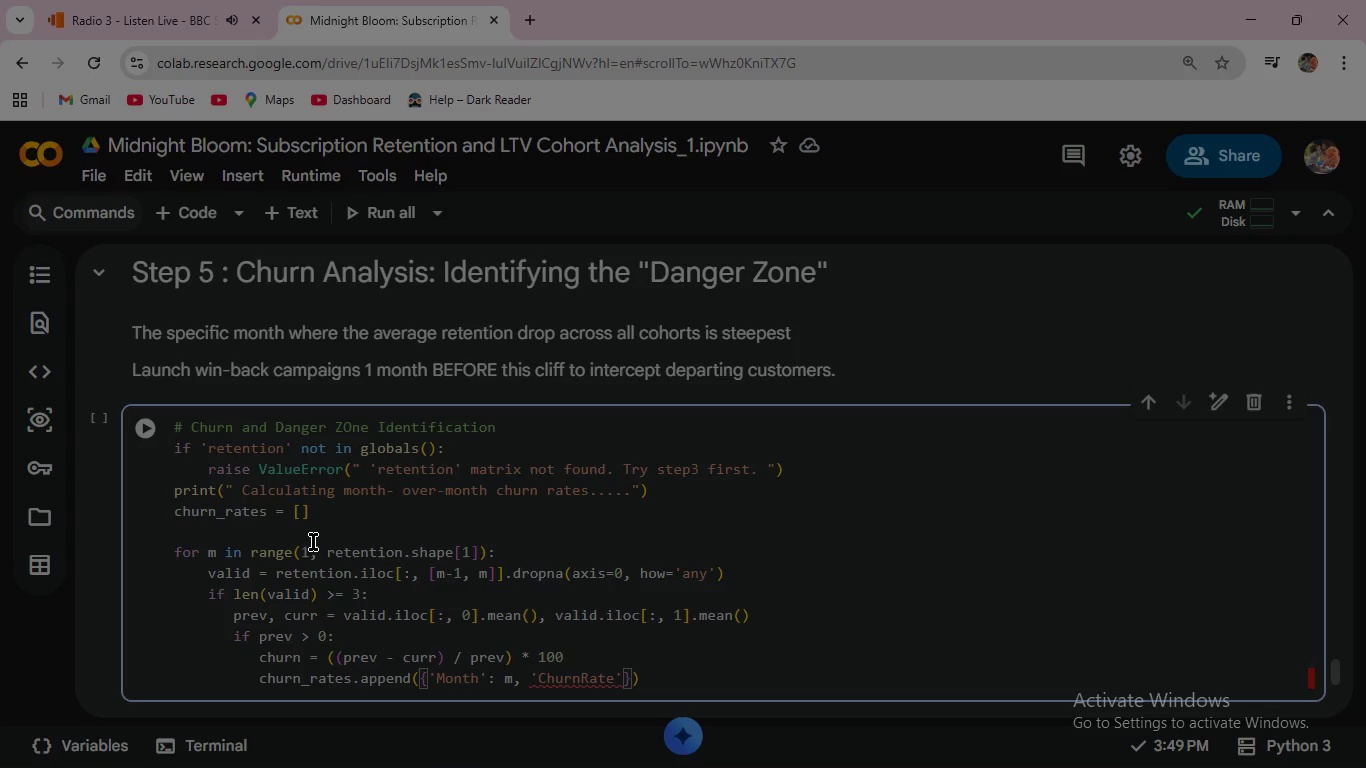 
key(ArrowRight)
 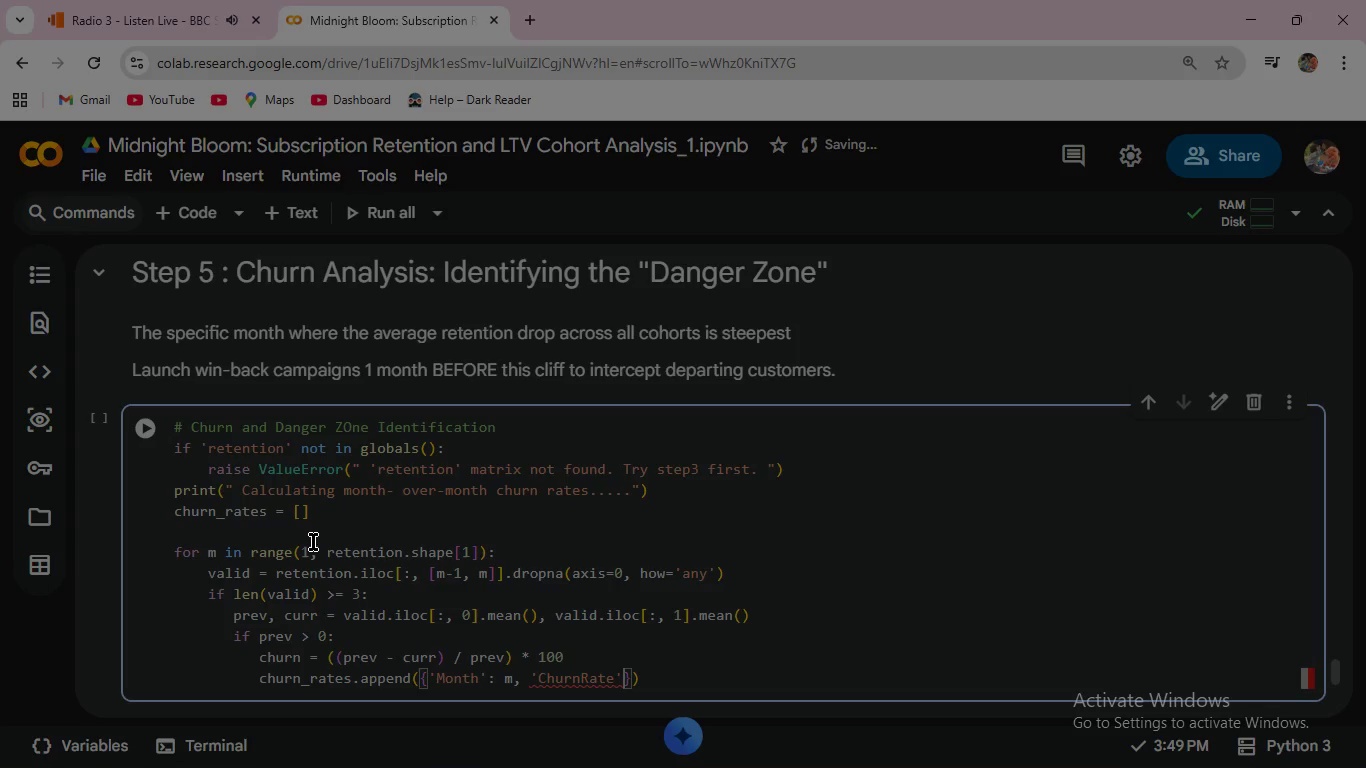 
type(: churn, 'Prev)
 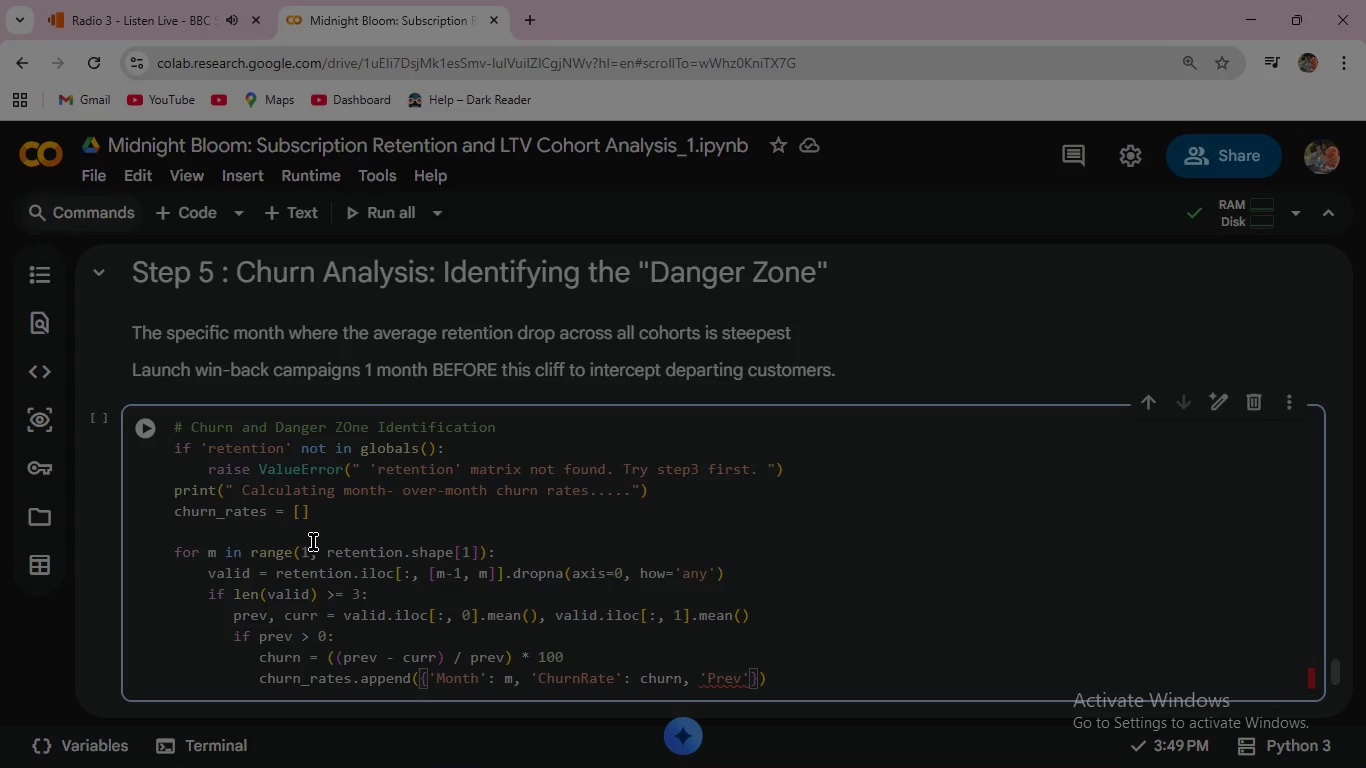 
key(ArrowRight)
 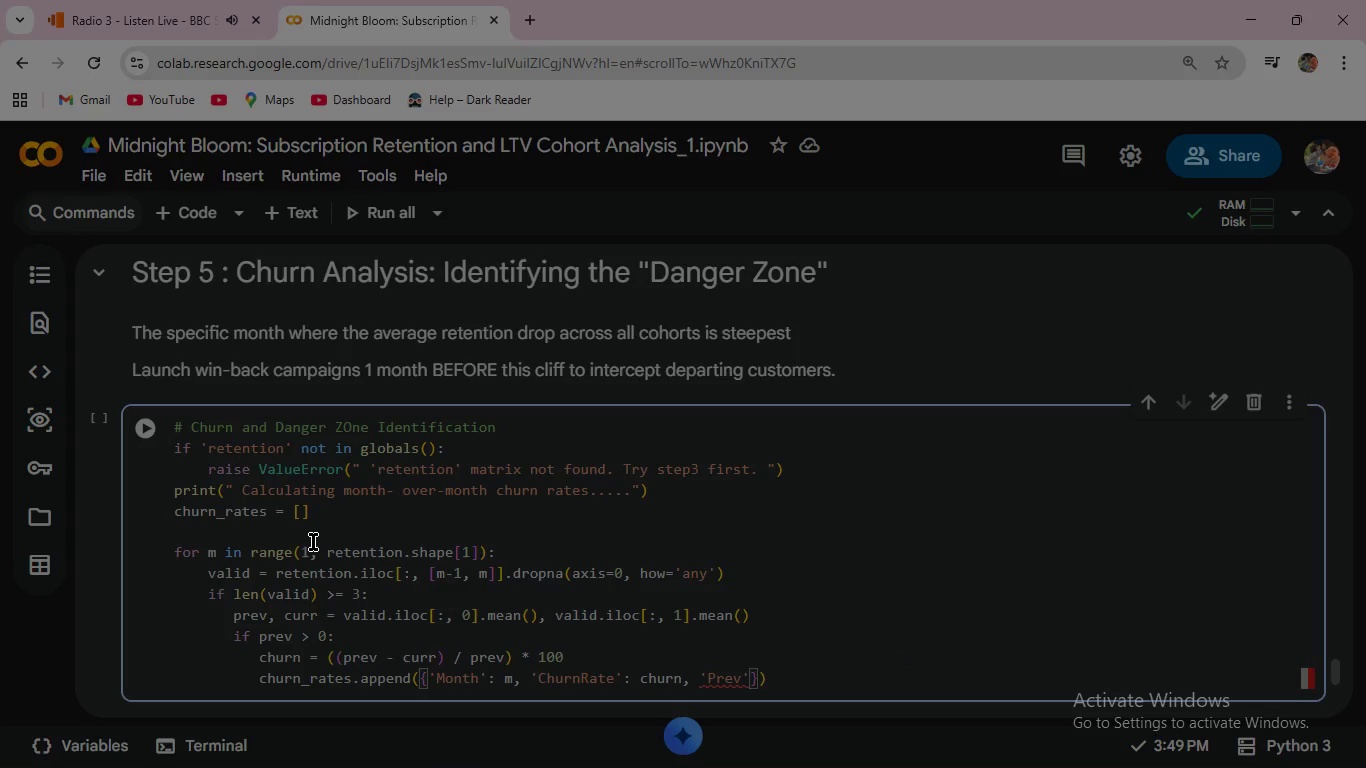 
key(Shift+ShiftRight)
 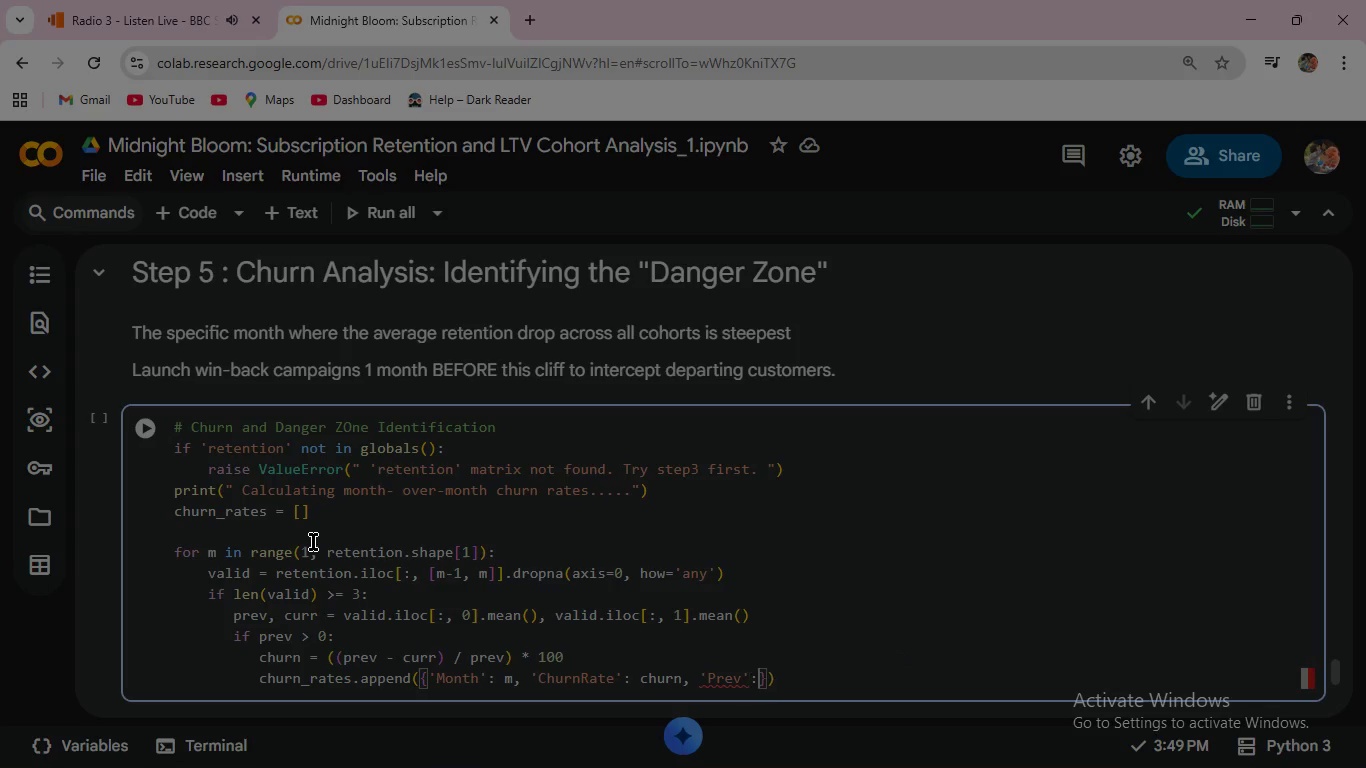 
key(Shift+Semicolon)
 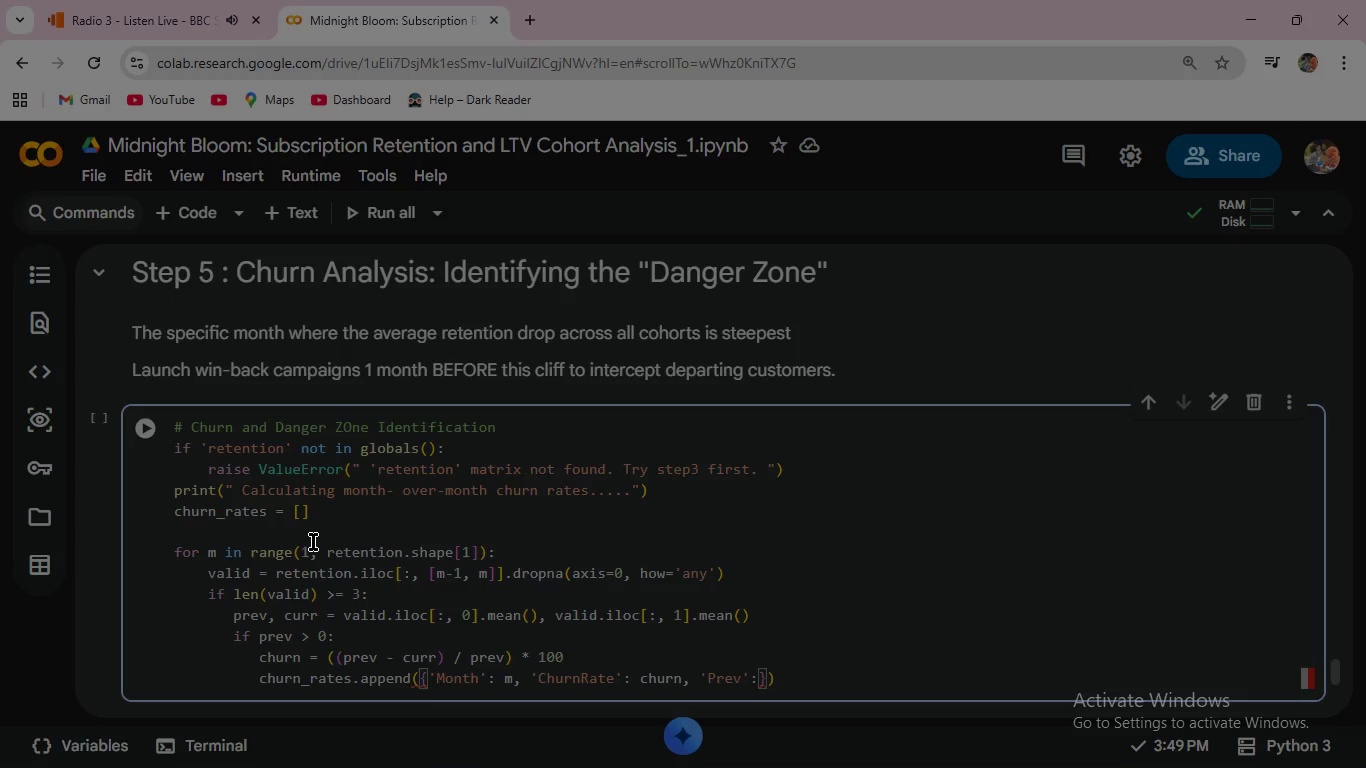 
type( prev, 'Curr)
 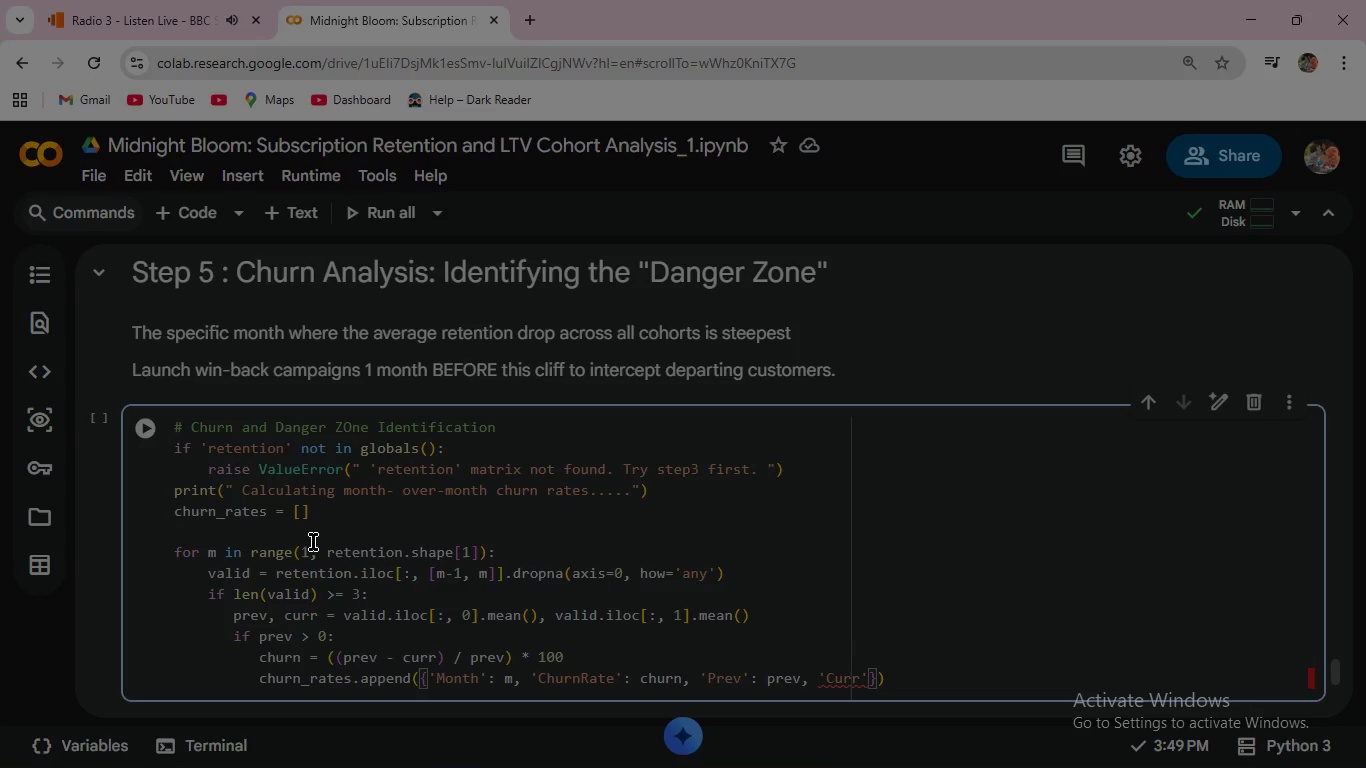 
wait(6.27)
 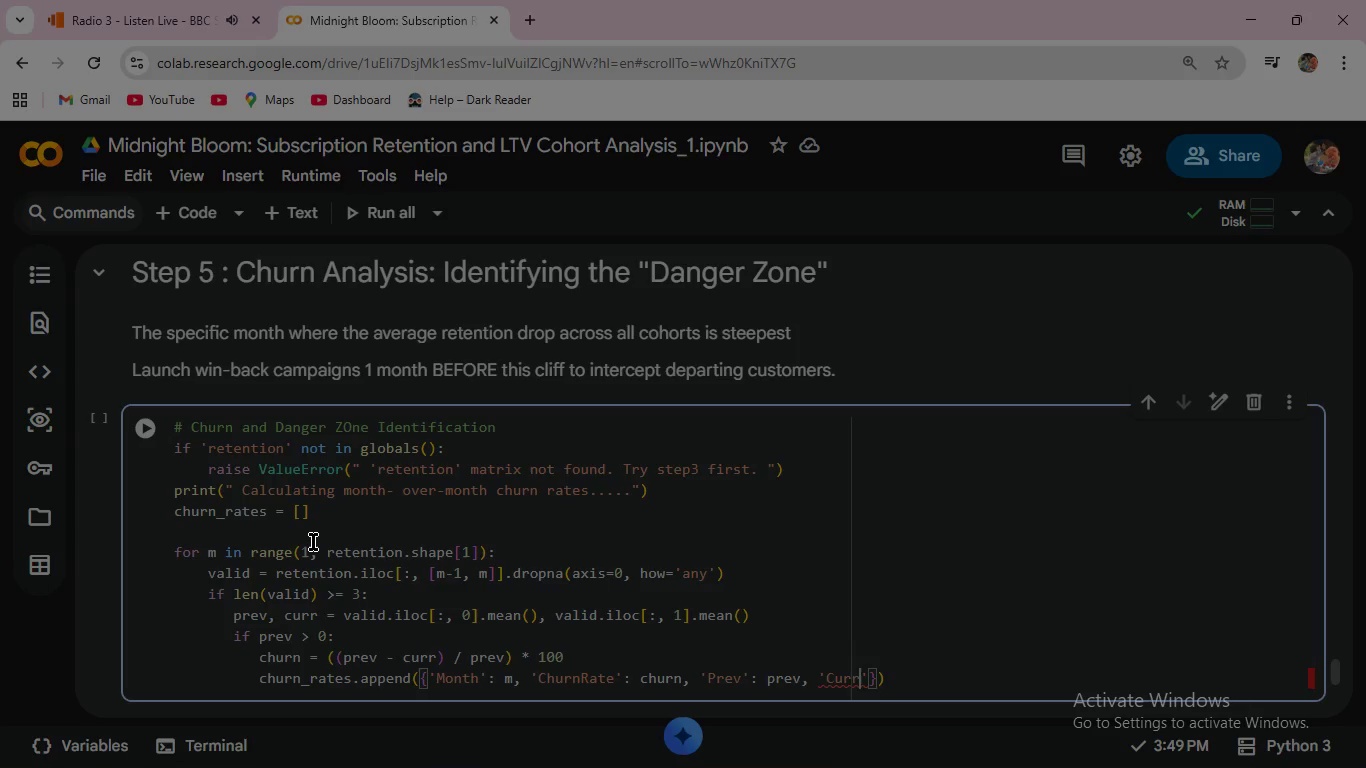 
key(ArrowRight)
 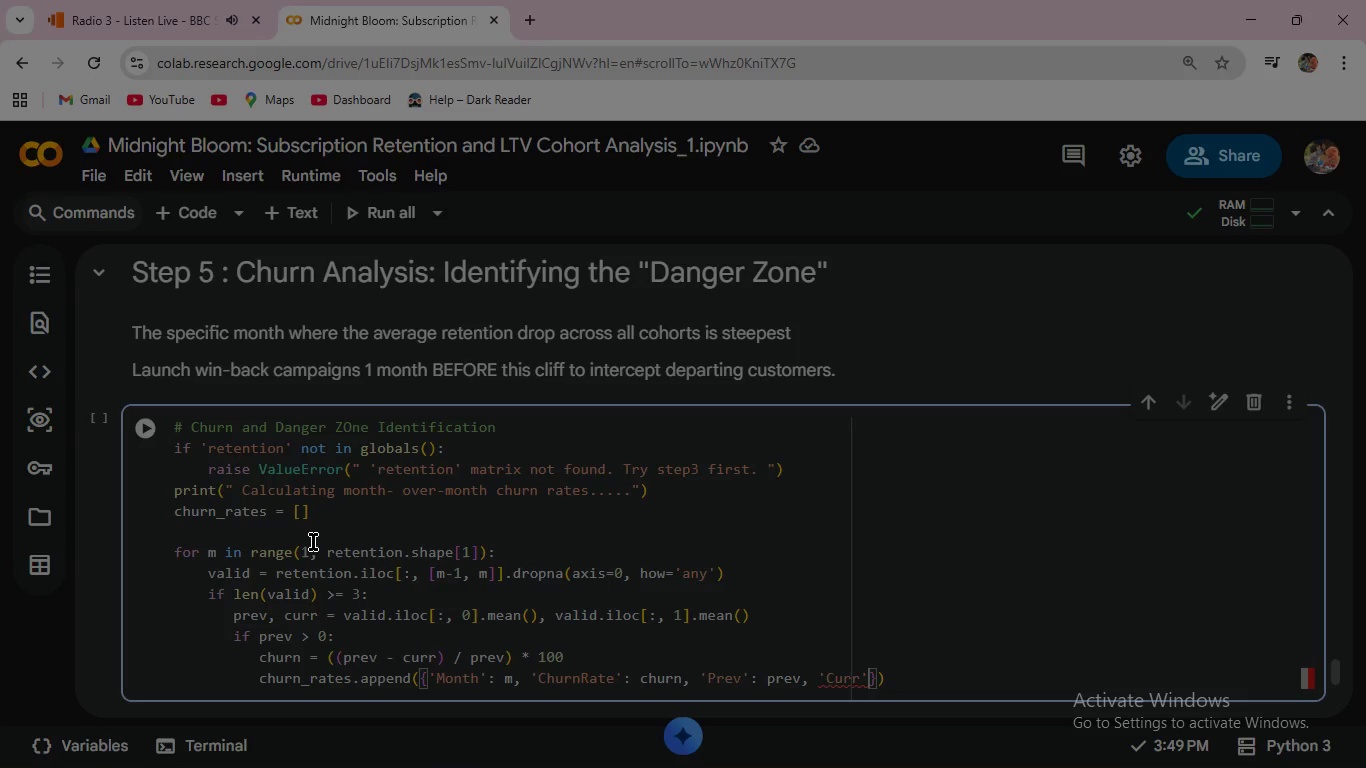 
type(: curr)
 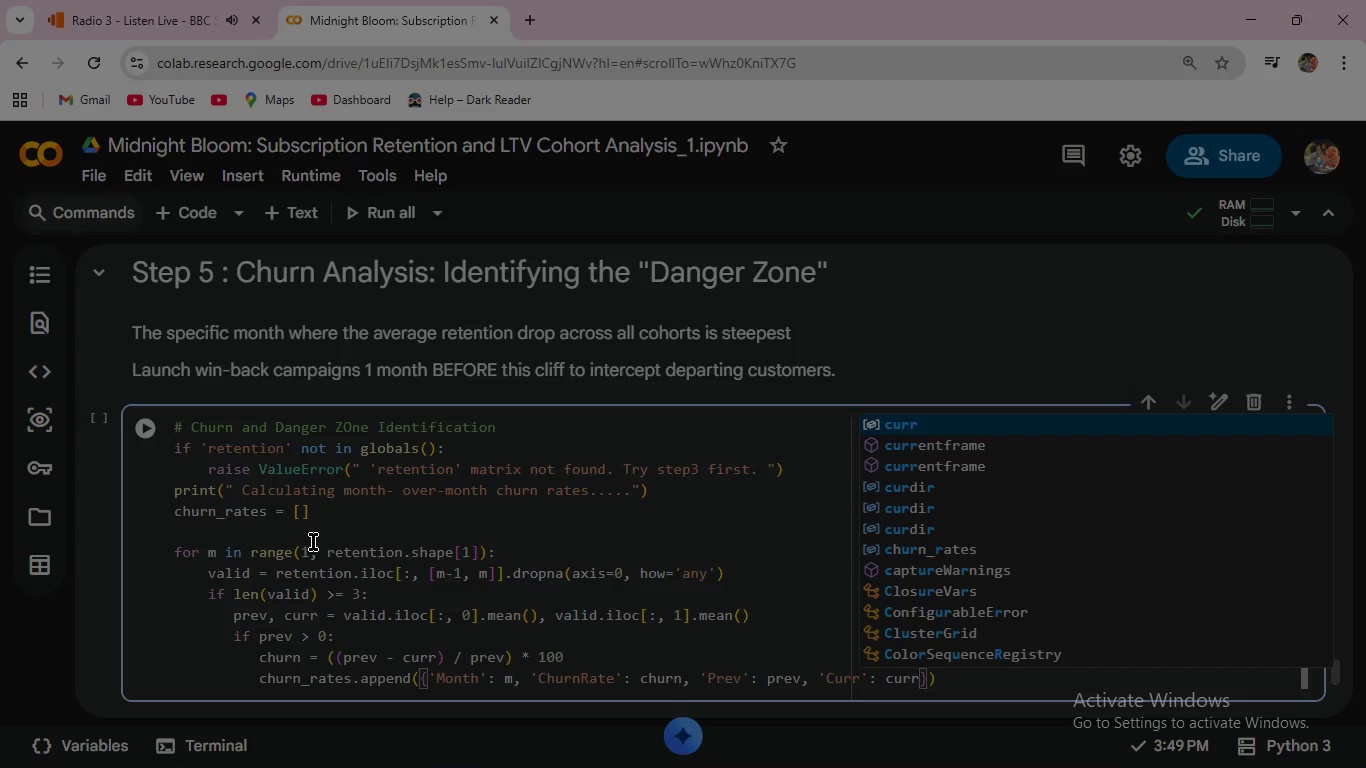 
wait(6.38)
 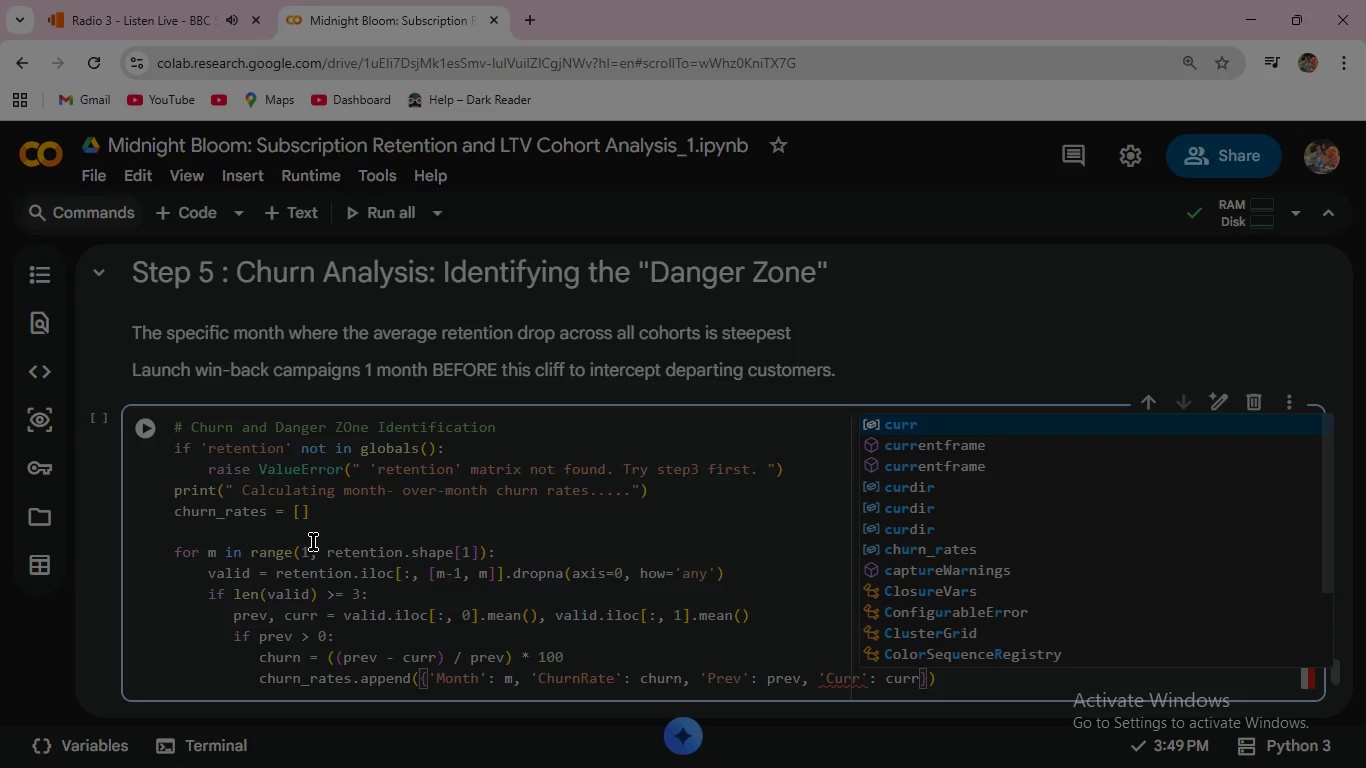 
type(, 'Coho)
 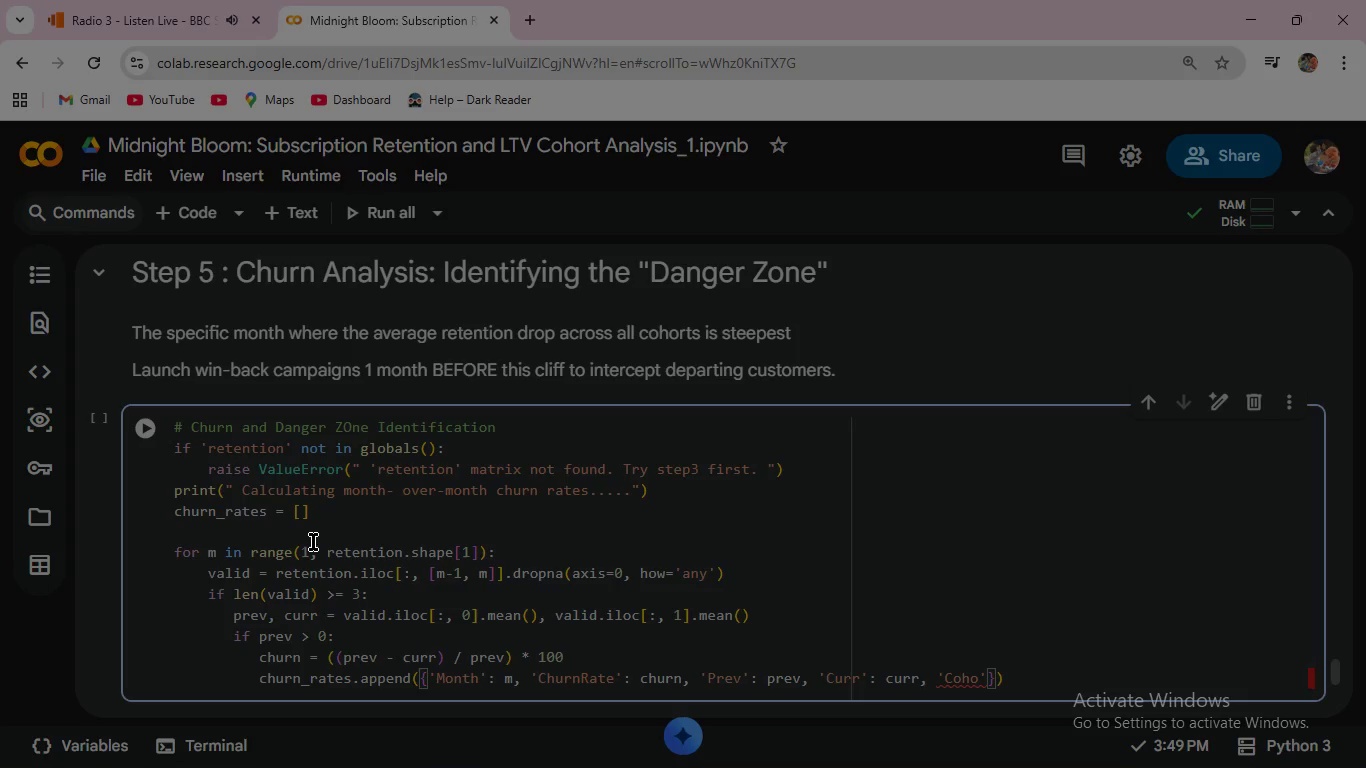 
wait(8.09)
 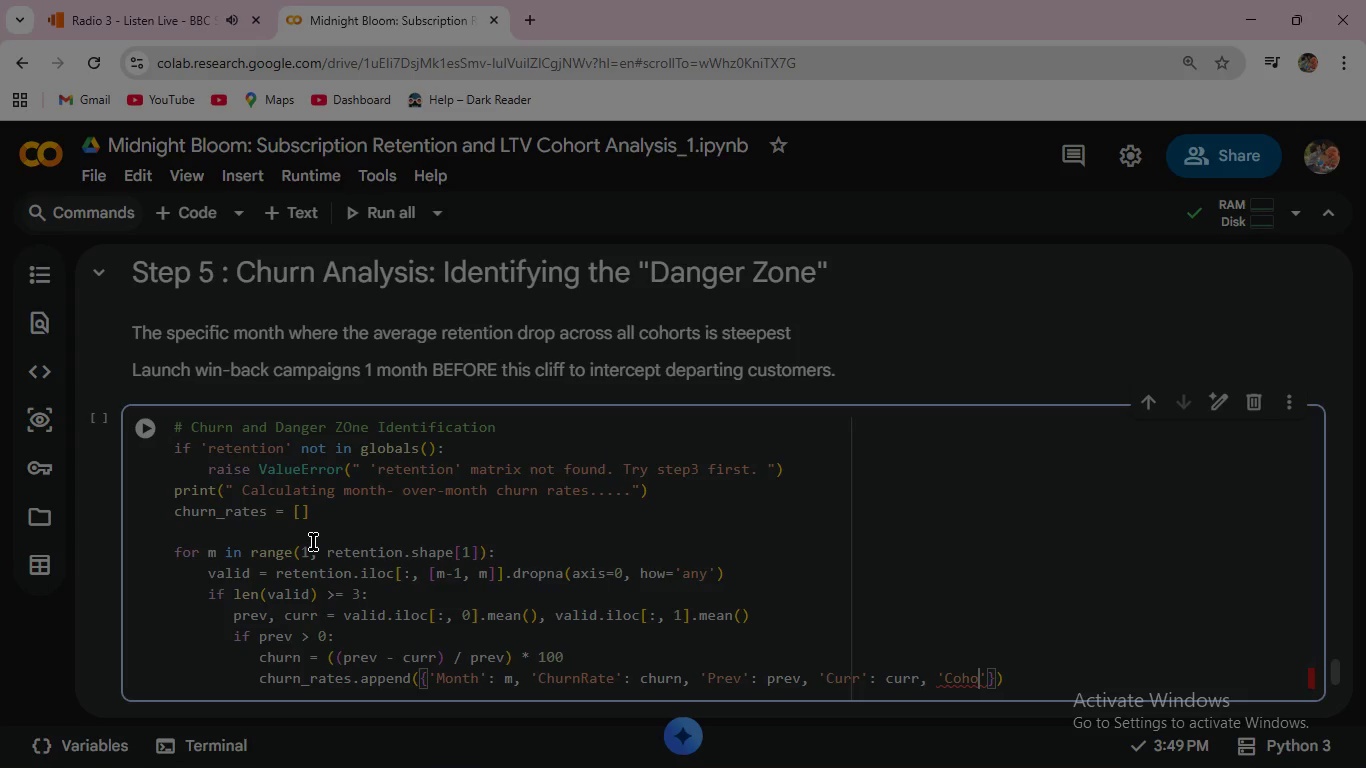 
type(rts)
 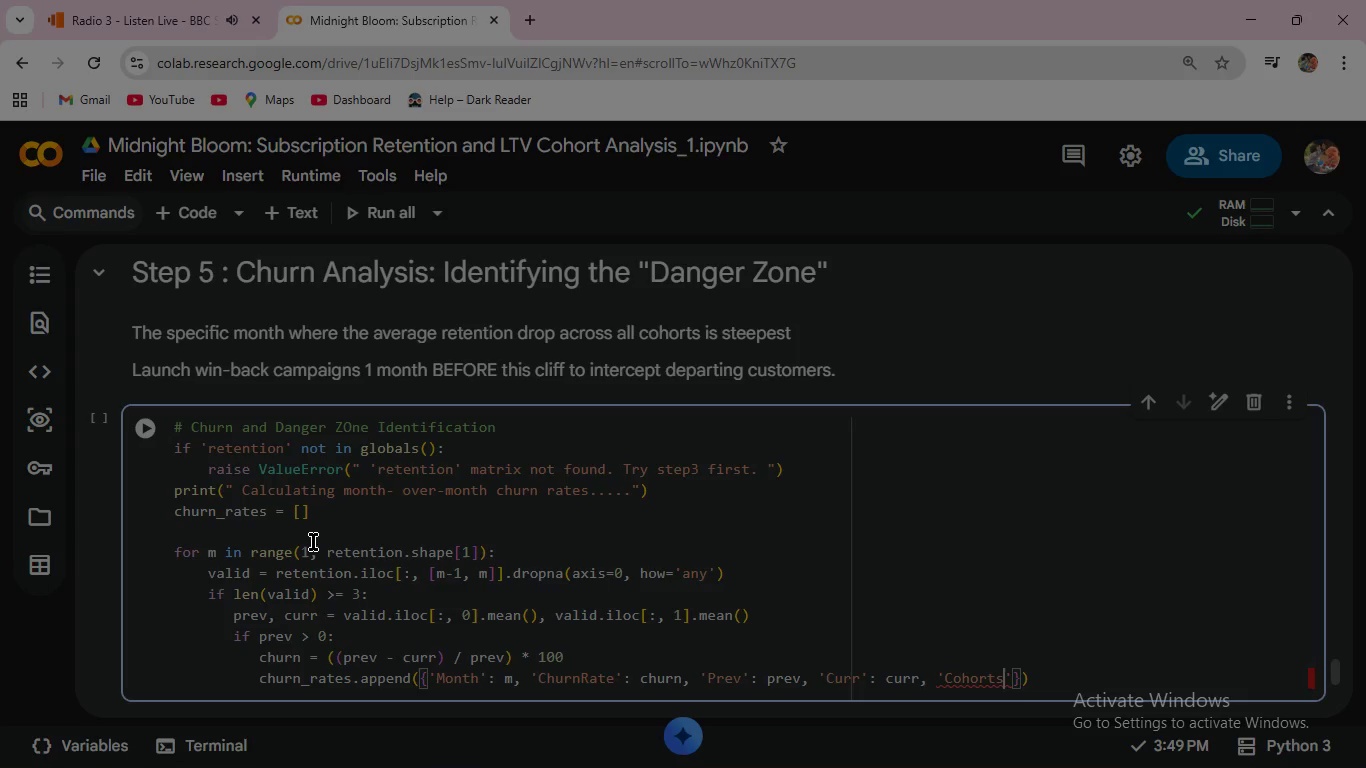 
key(ArrowRight)
 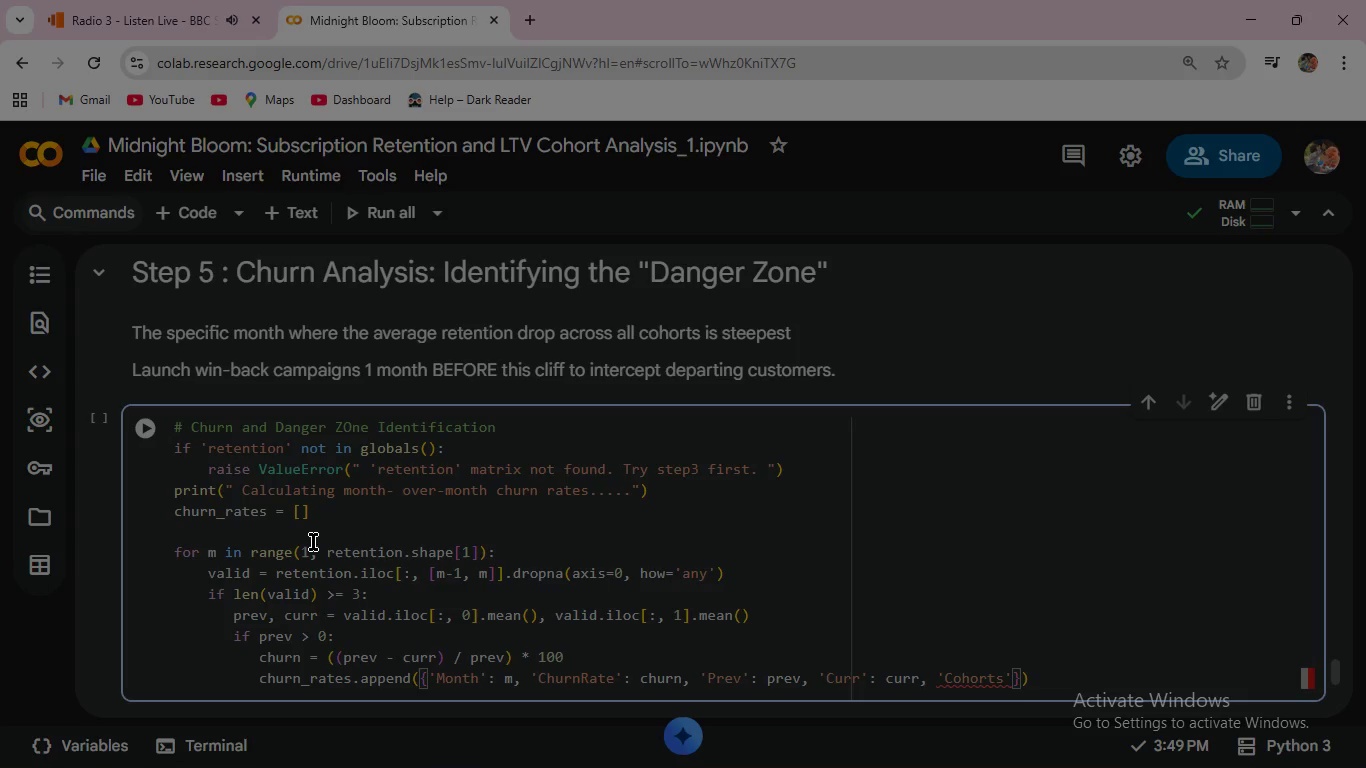 
type(: len(valid)
 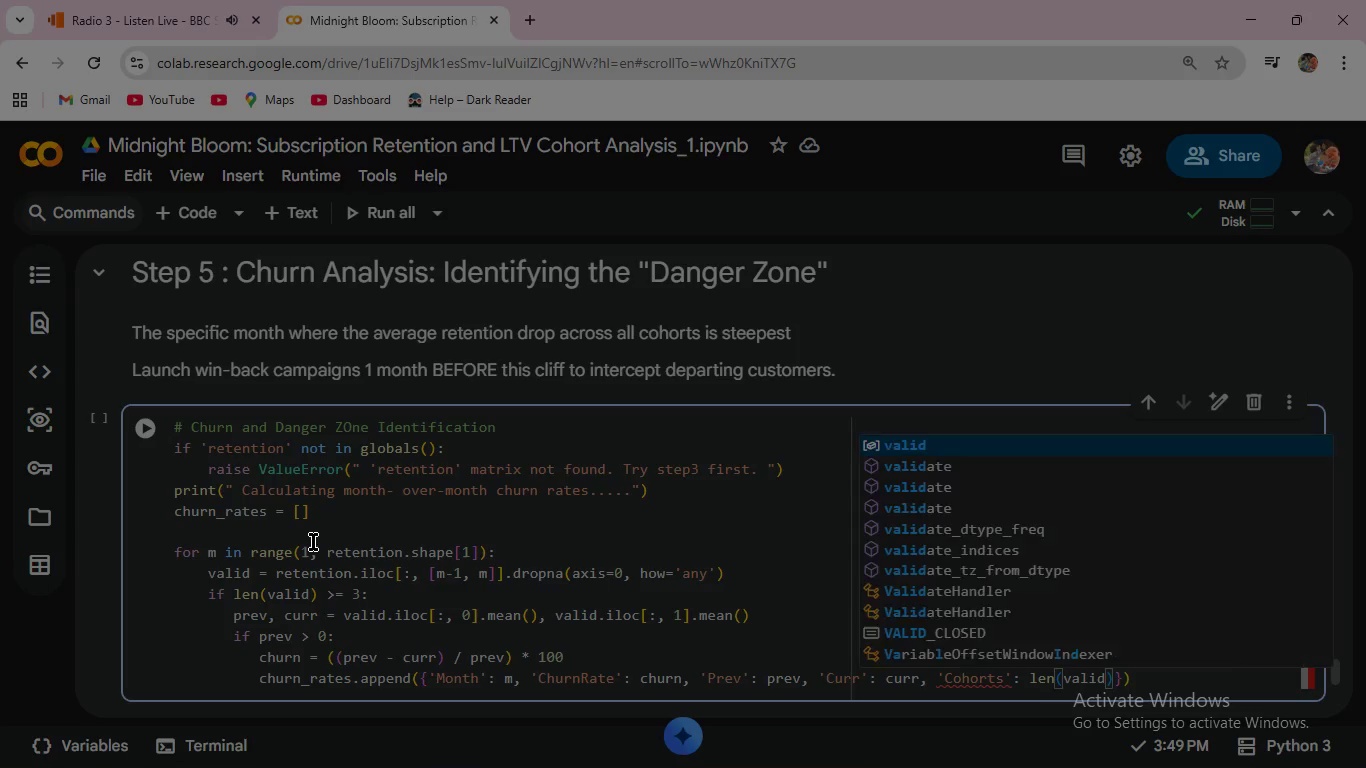 
wait(12.67)
 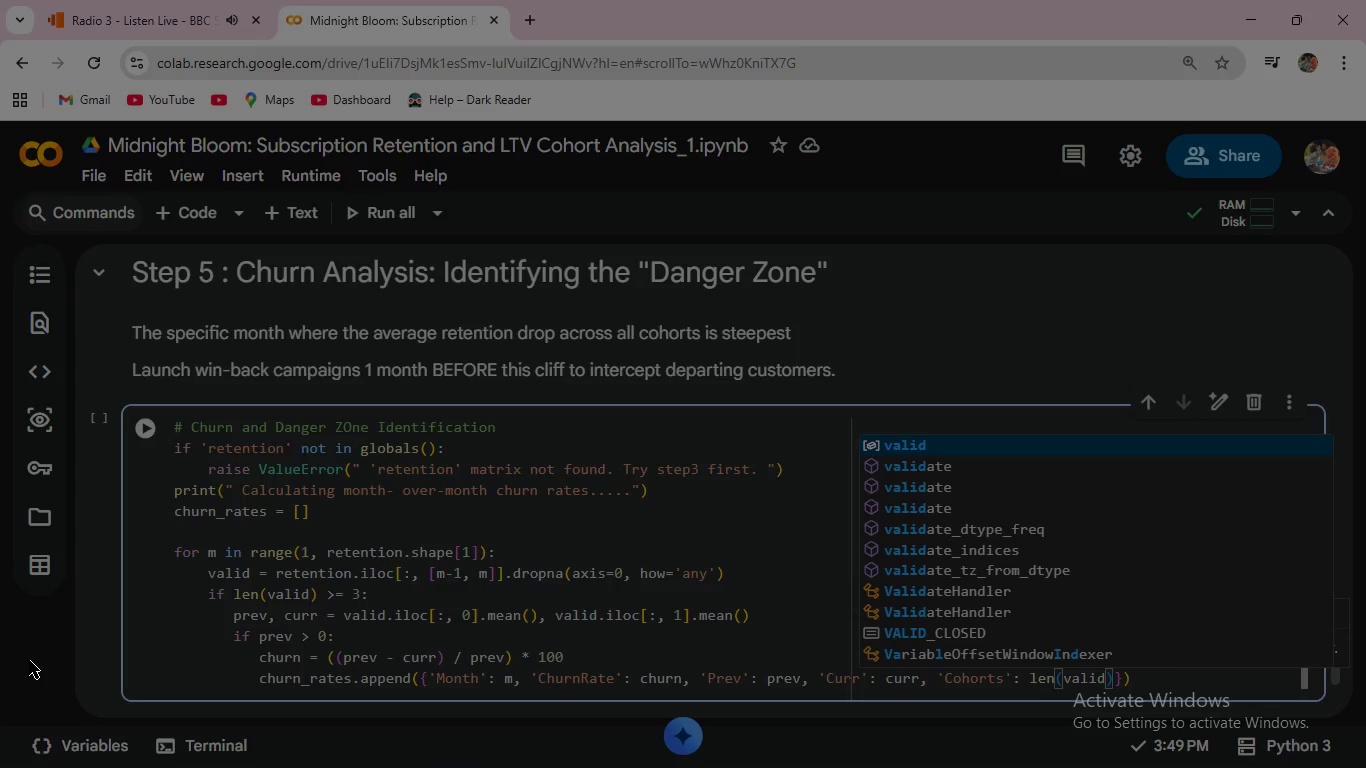 
left_click([1168, 680])
 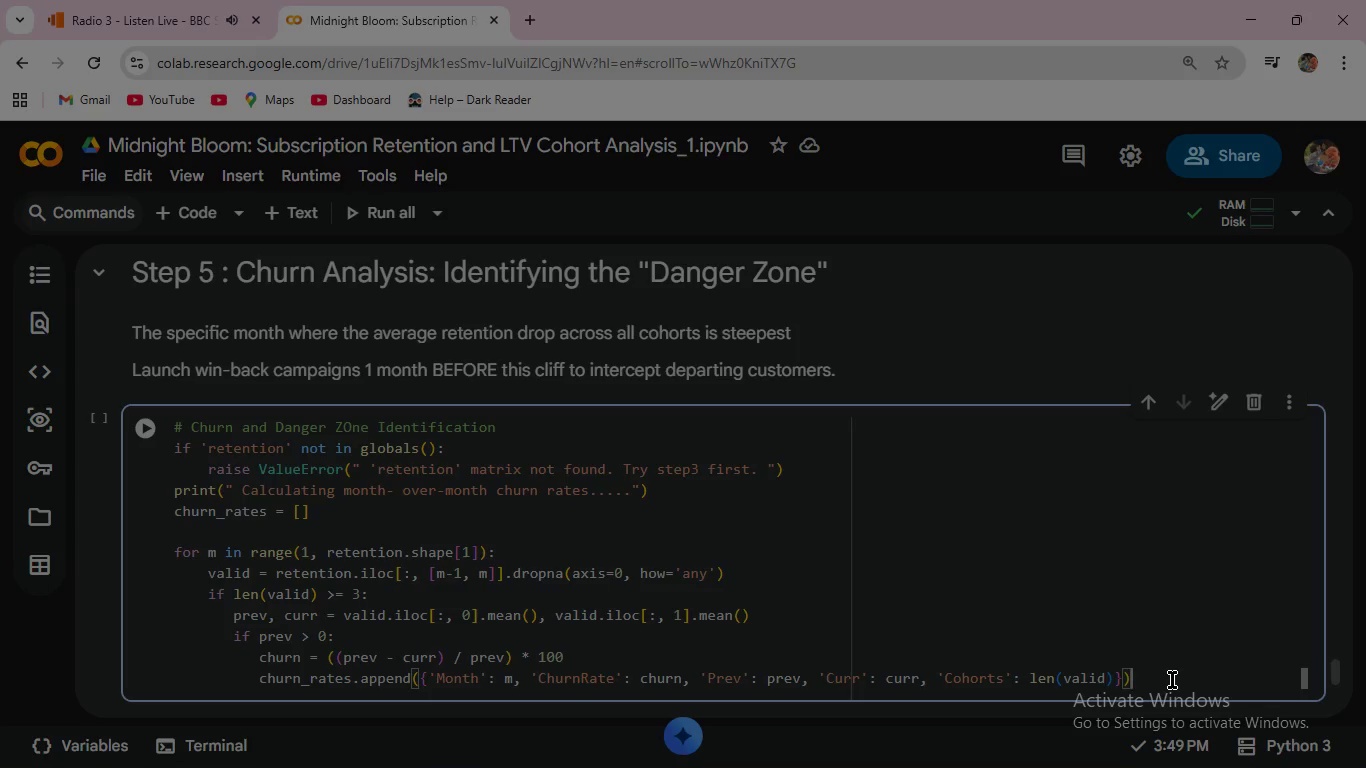 
key(Enter)
 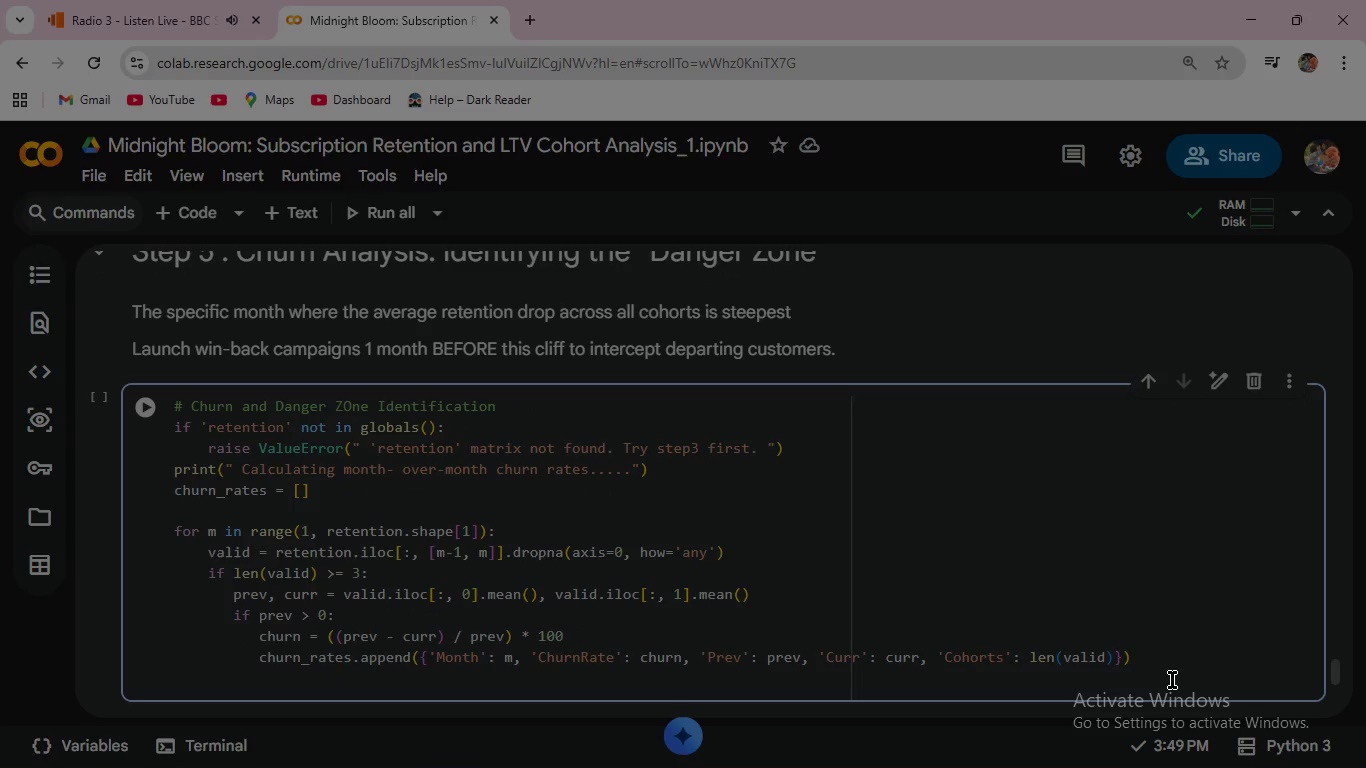 
key(Backspace)
key(Backspace)
key(Backspace)
key(Backspace)
key(Backspace)
type(churn)
 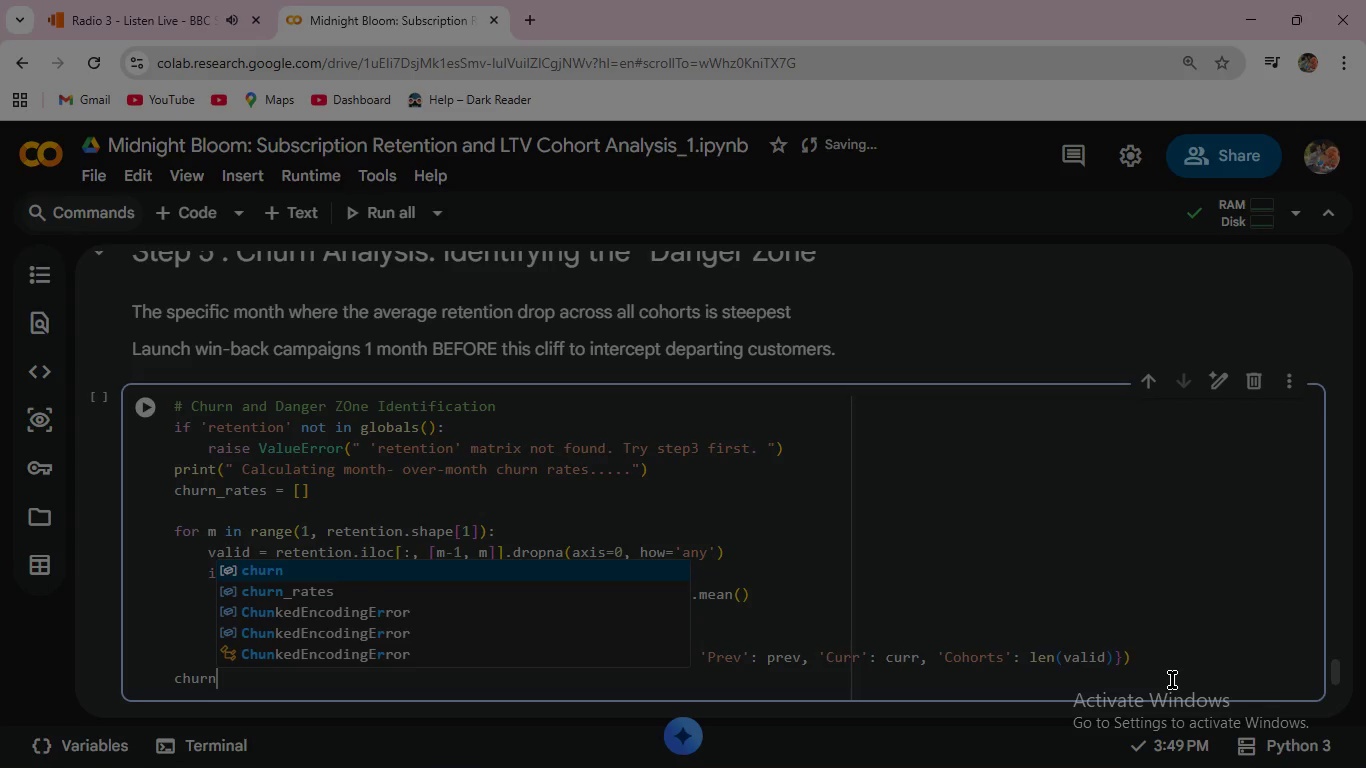 
wait(5.64)
 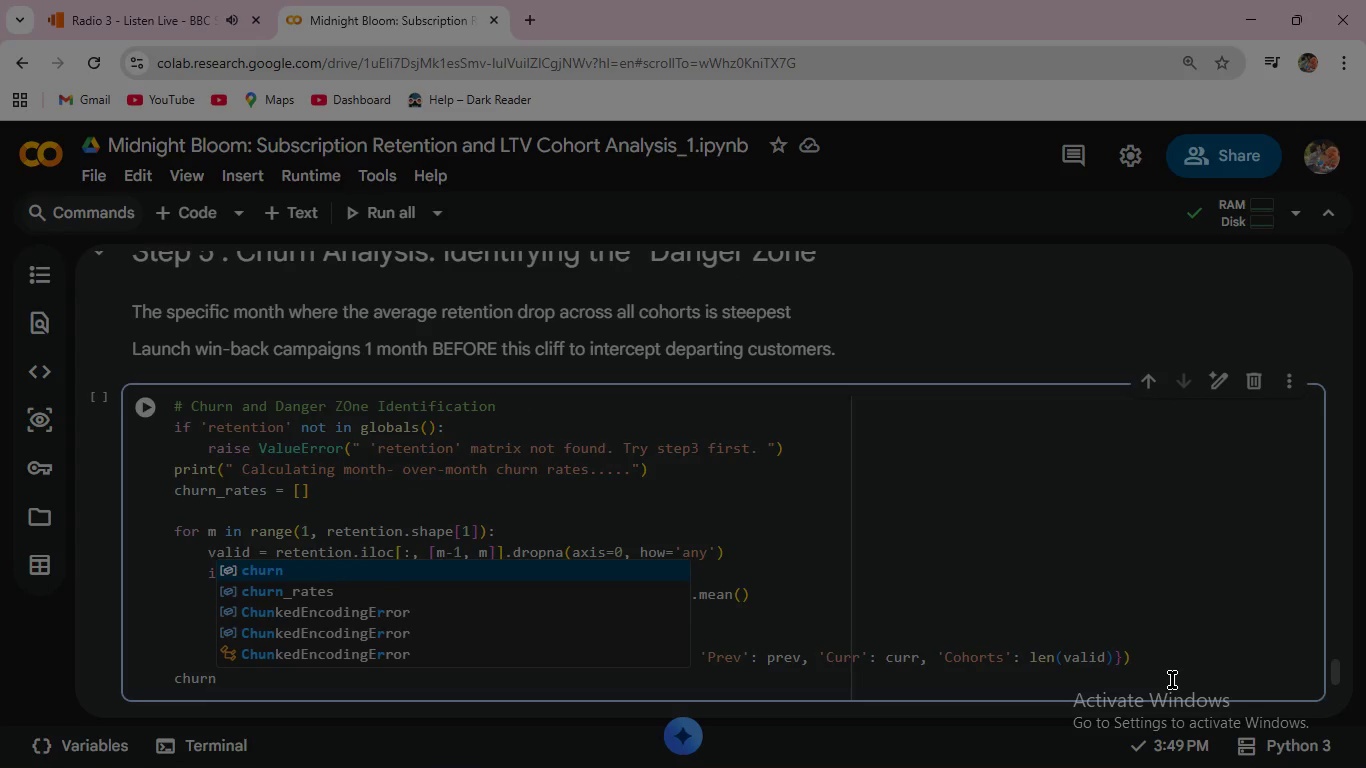 
type(_df = pd.DataFrame(churn_)
 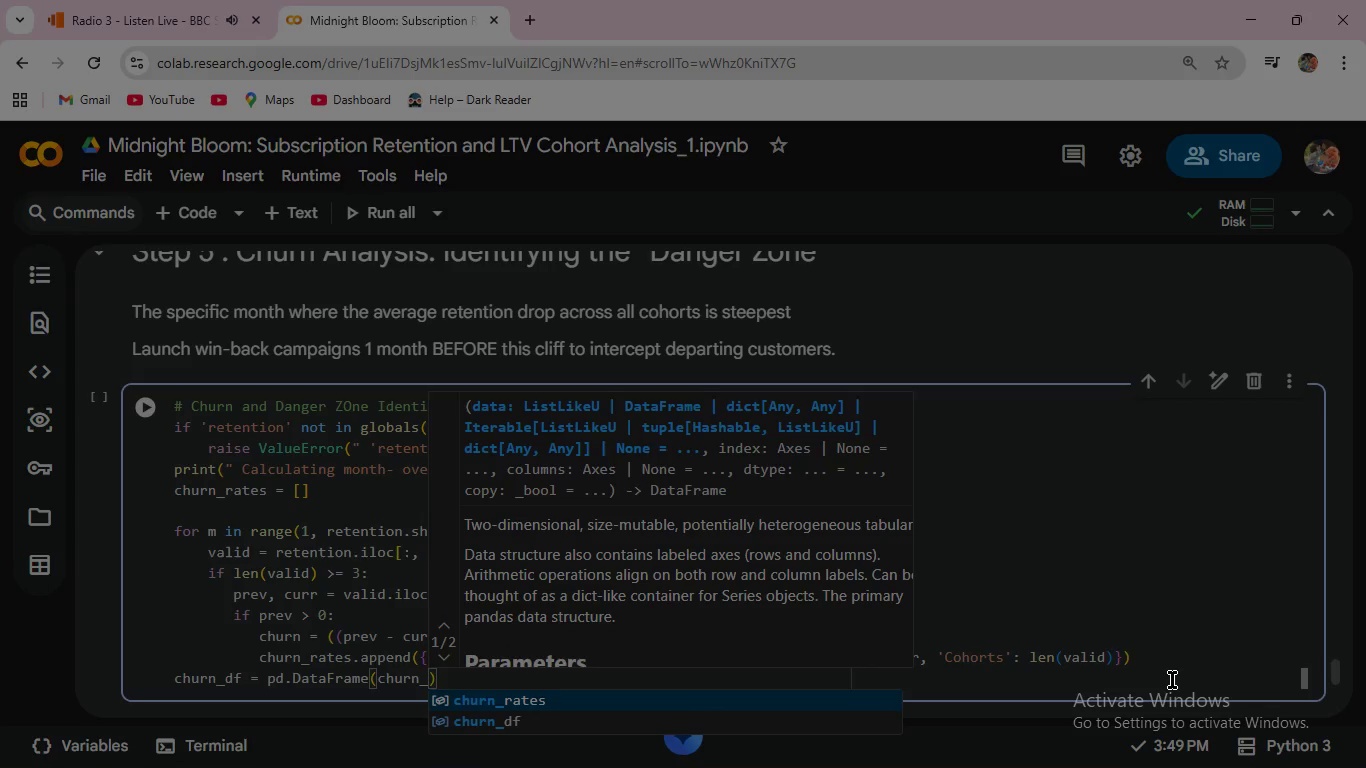 
key(Enter)
 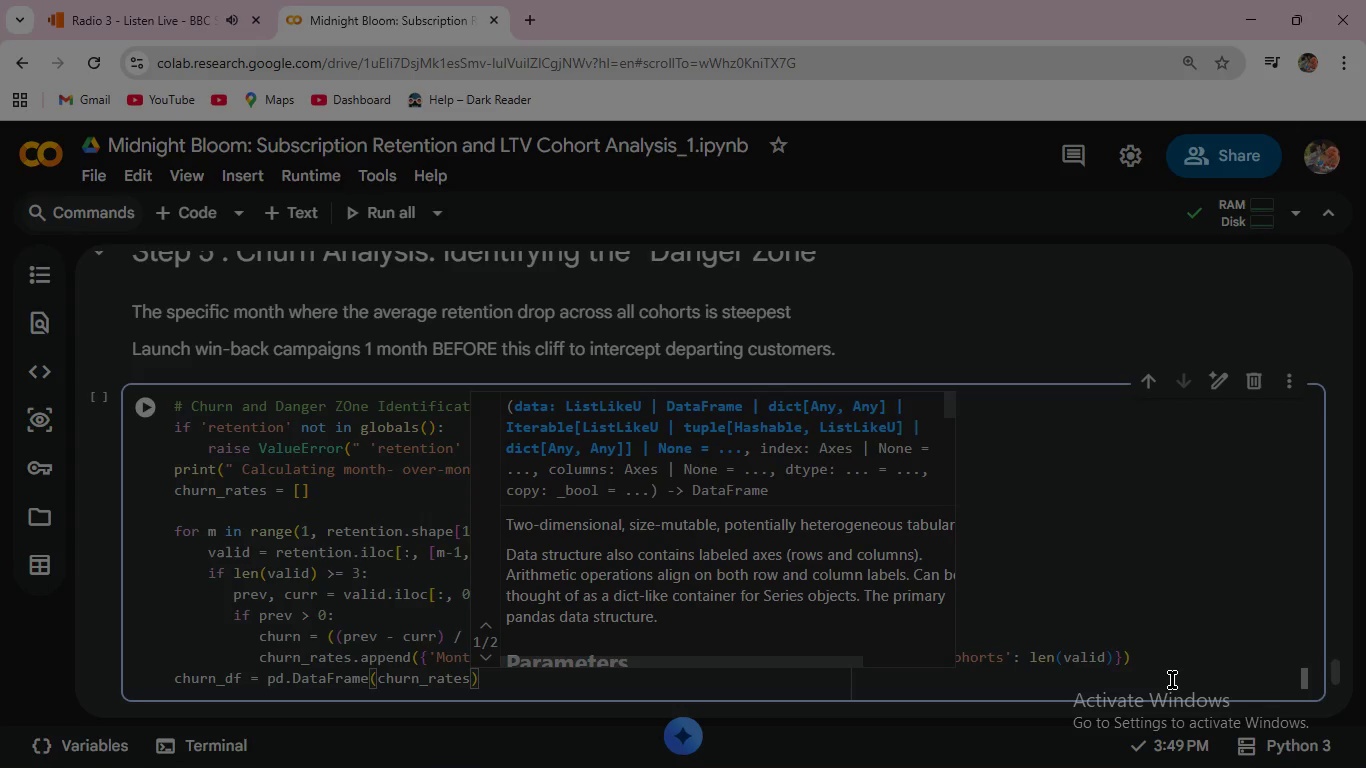 
key(ArrowRight)
 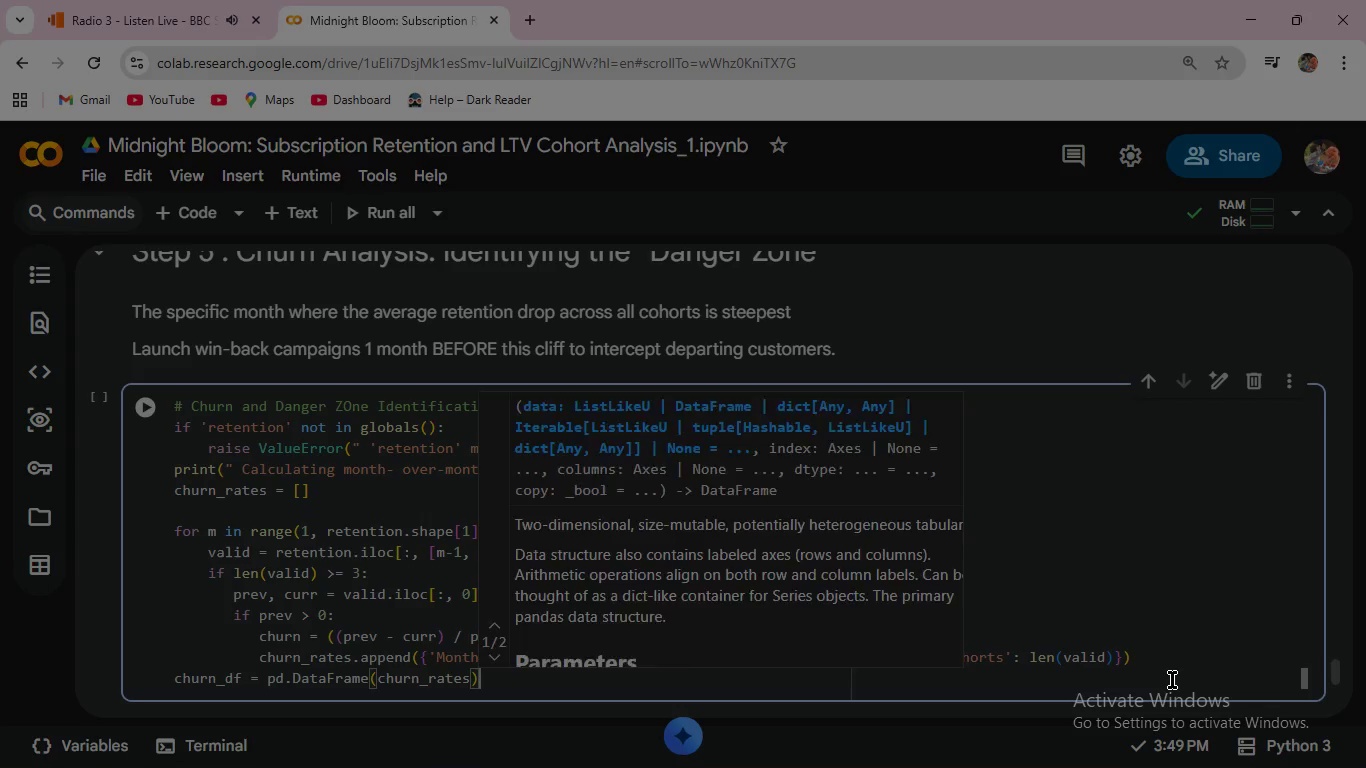 
key(ArrowRight)
 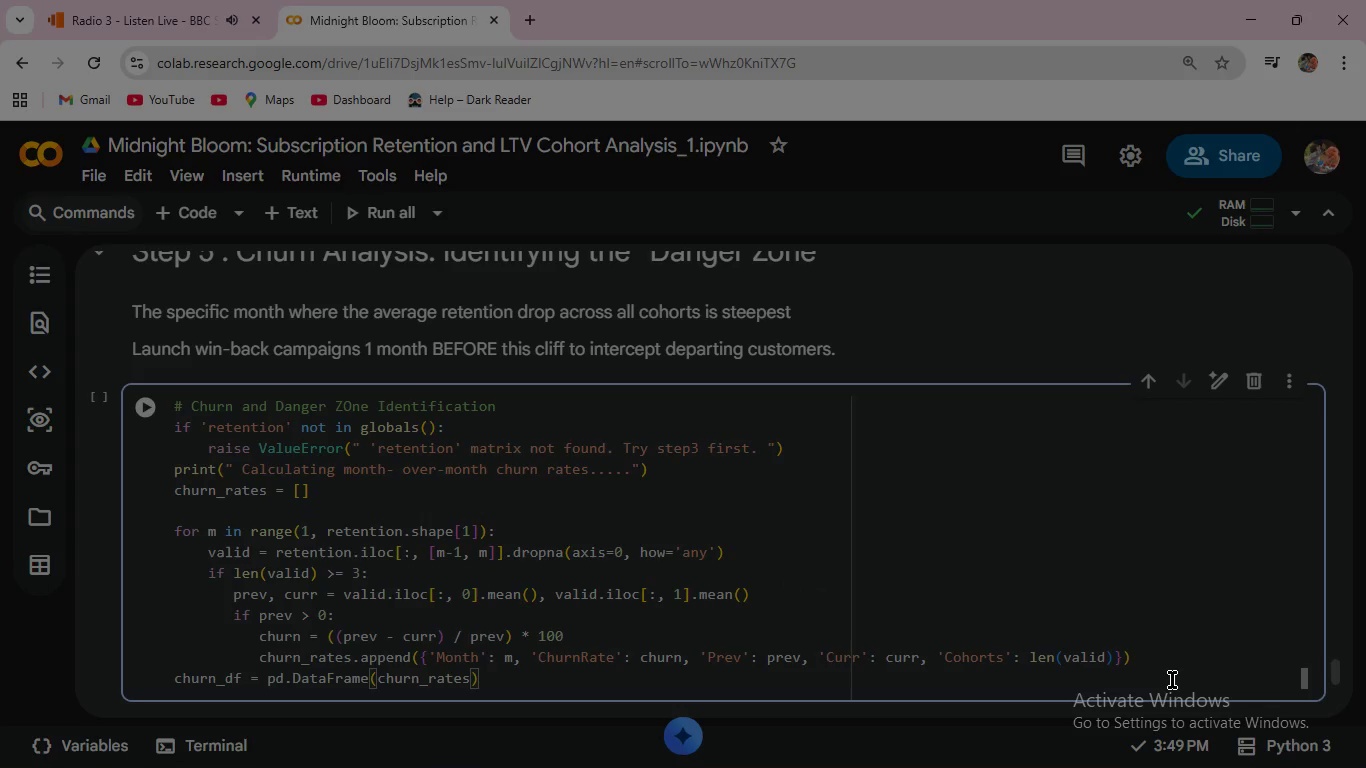 
key(Enter)
 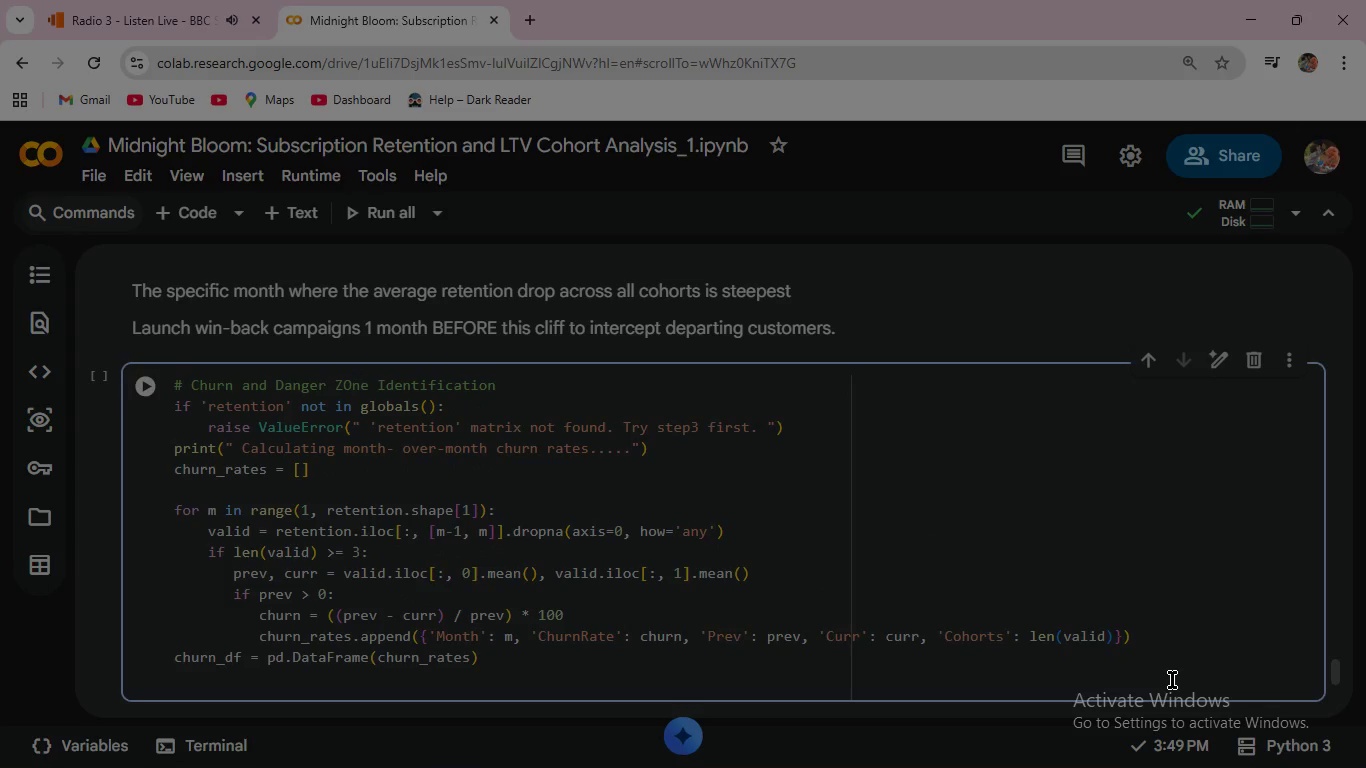 
type(dangr   = churn)
 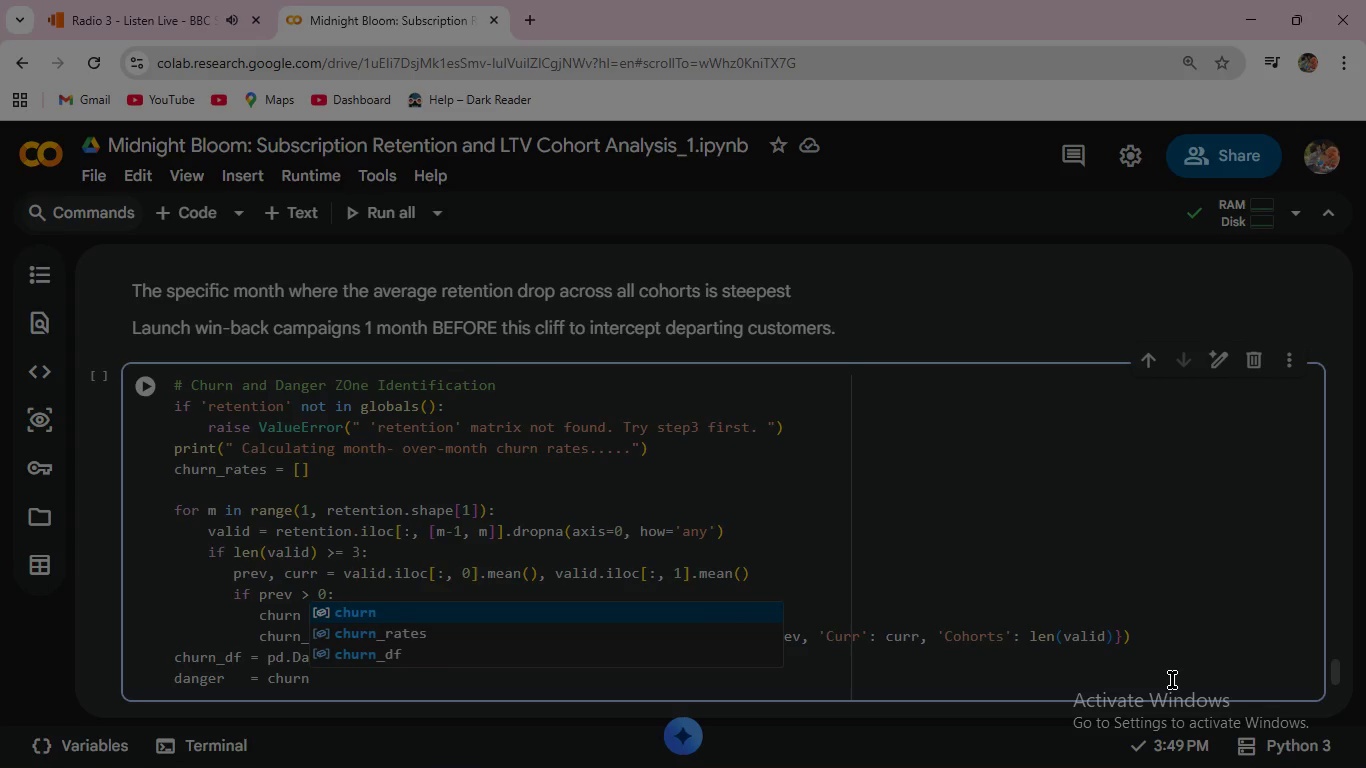 
hold_key(key=E, duration=0.36)
 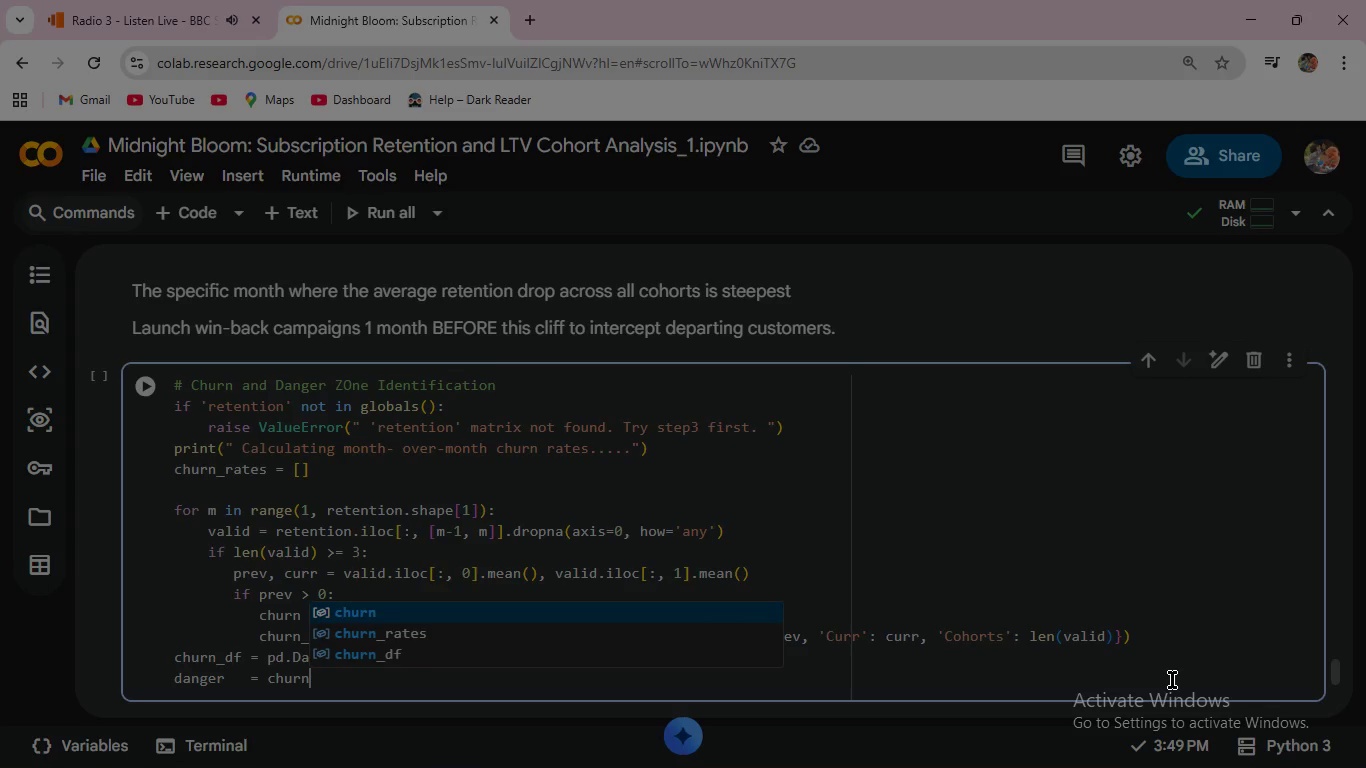 
key(ArrowDown)
 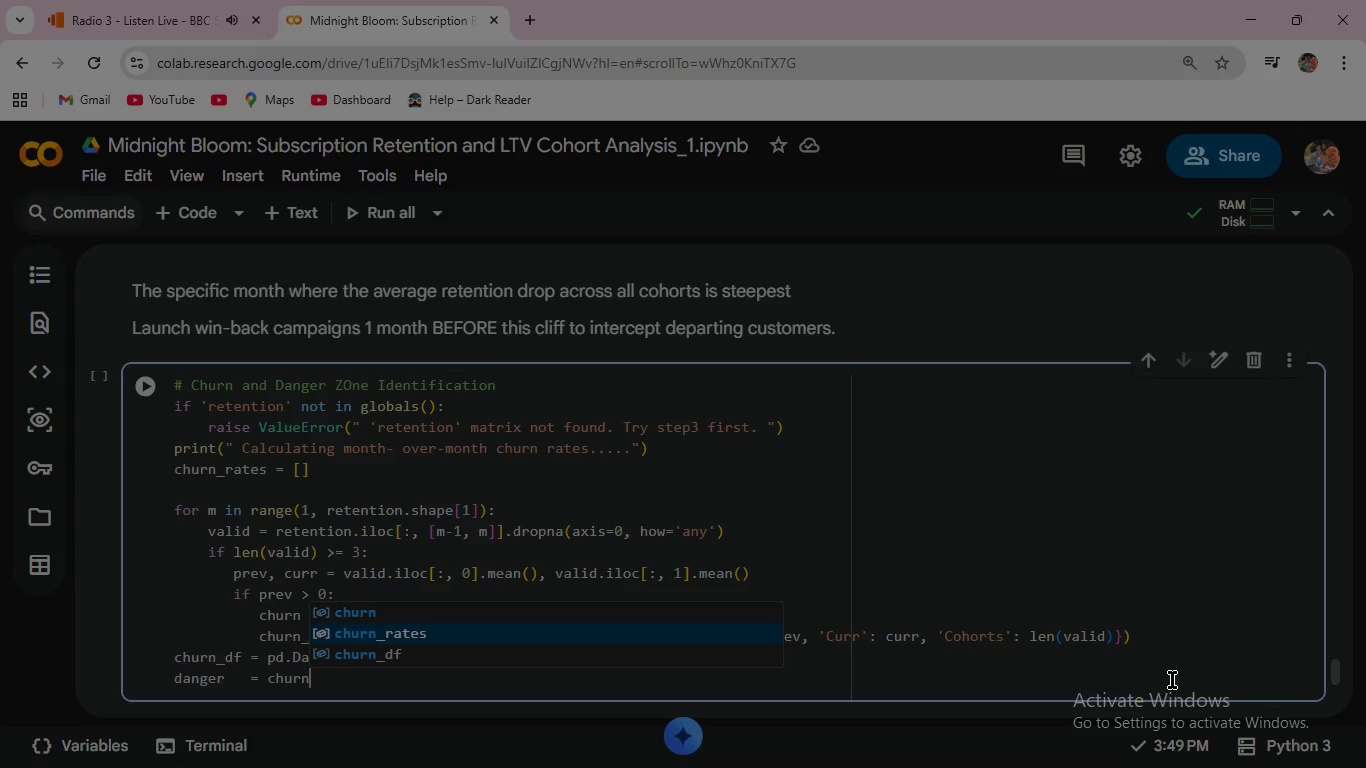 
key(ArrowDown)
 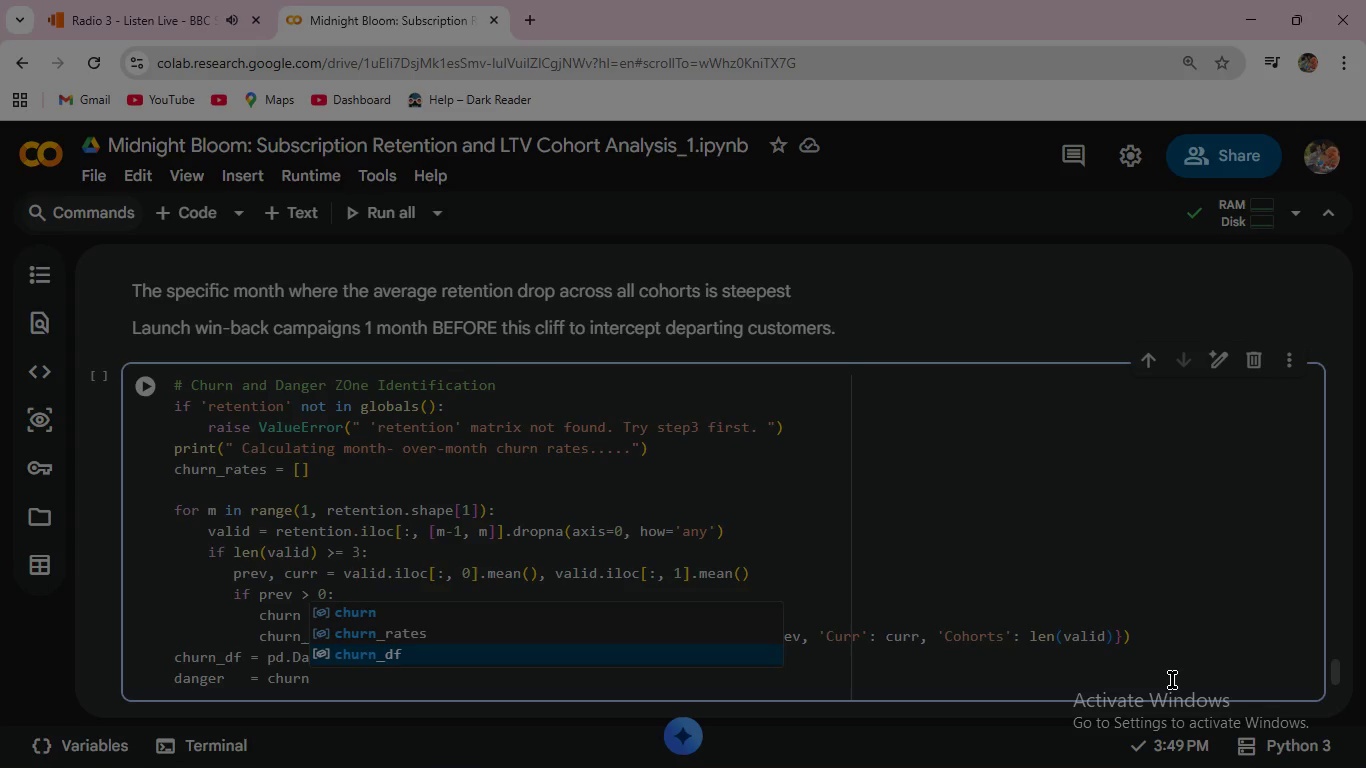 
key(Enter)
 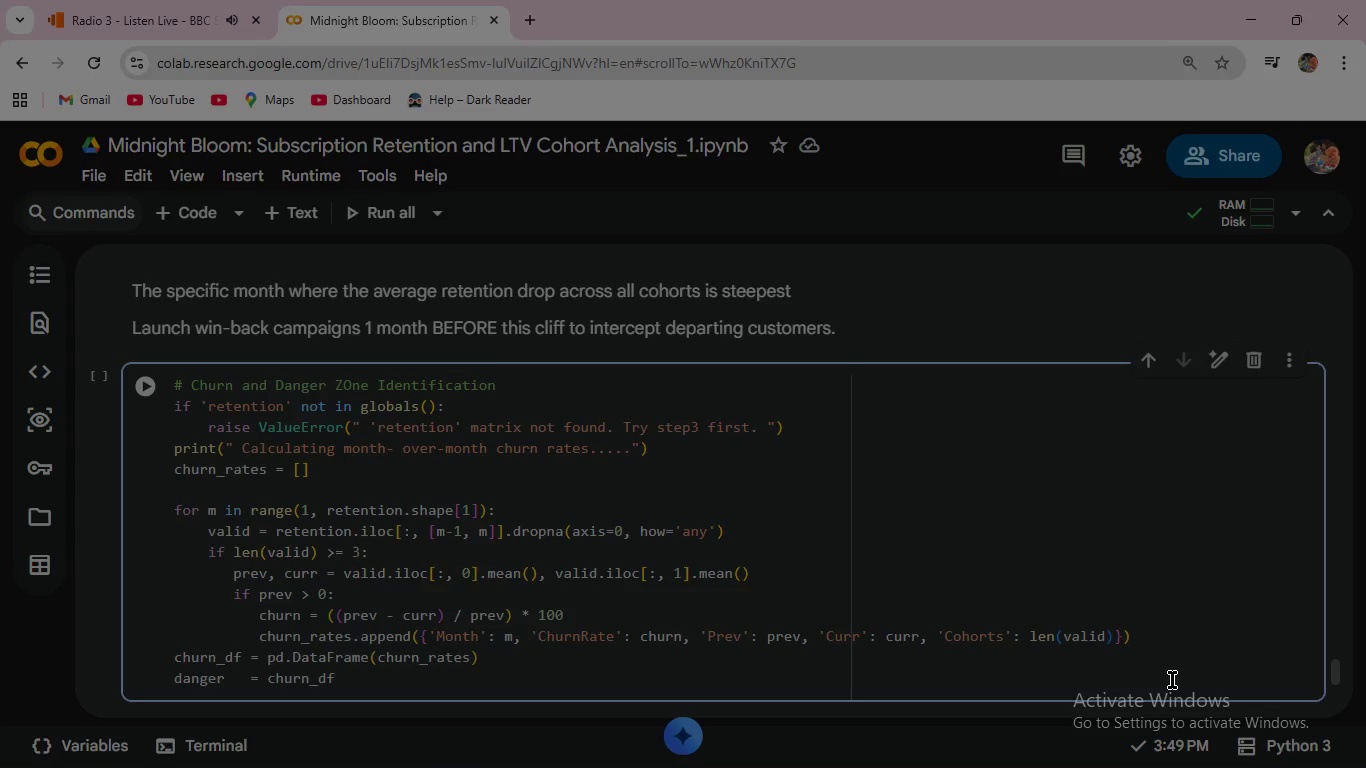 
type(.loc[churn)
 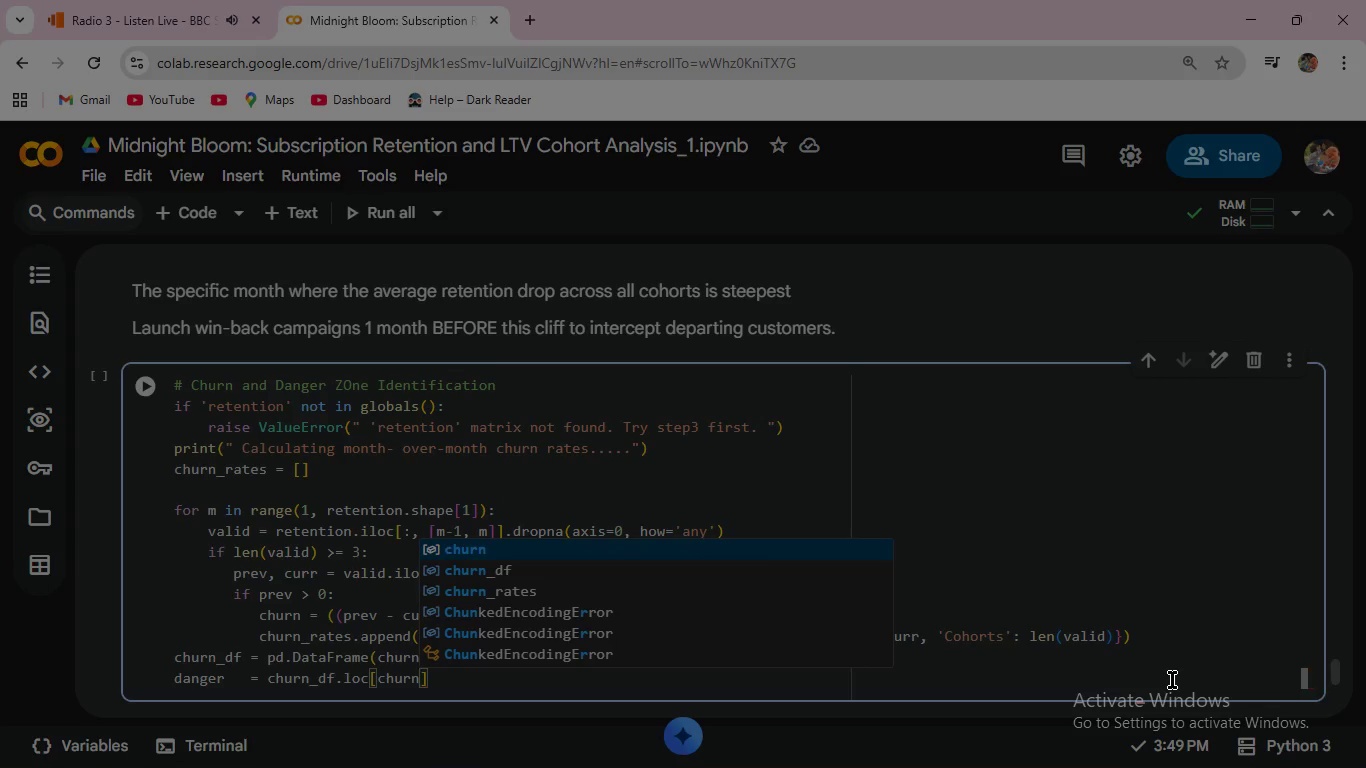 
key(ArrowDown)
 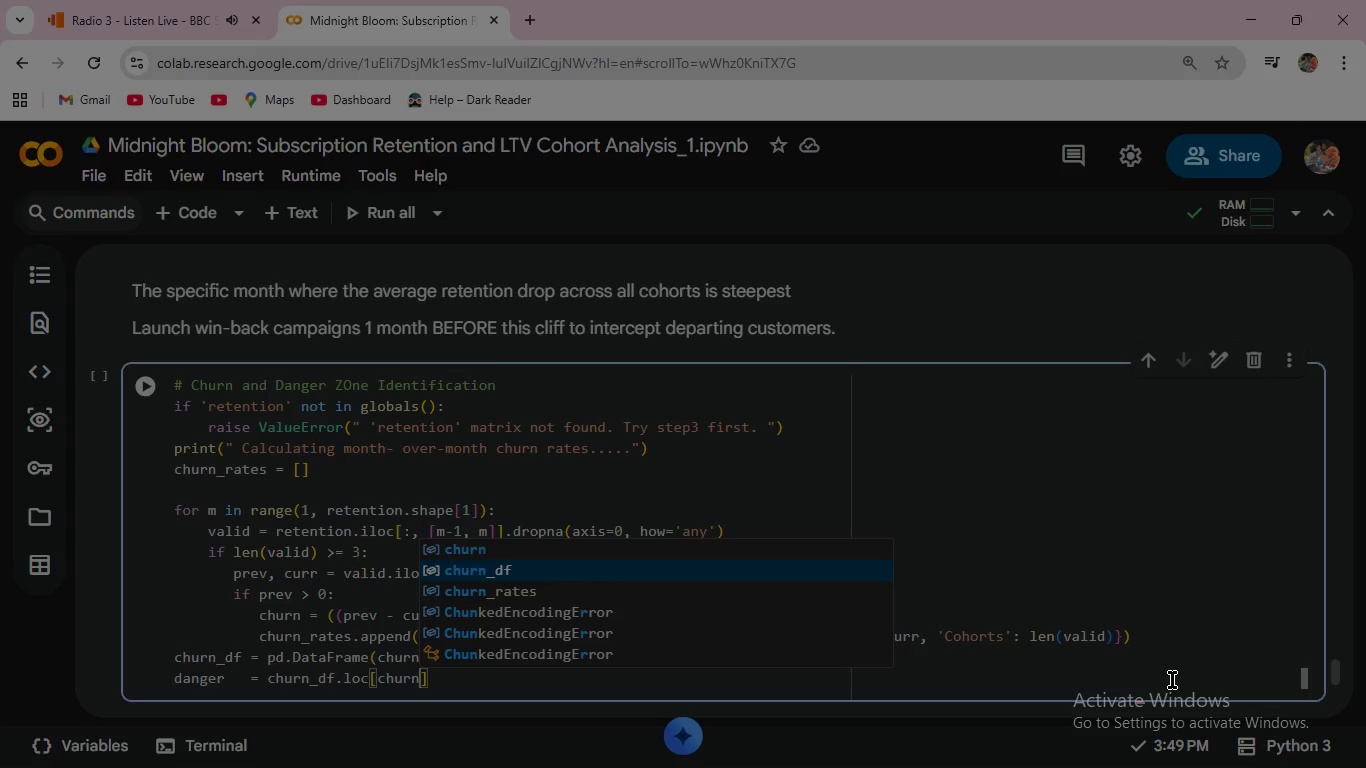 
key(Enter)
 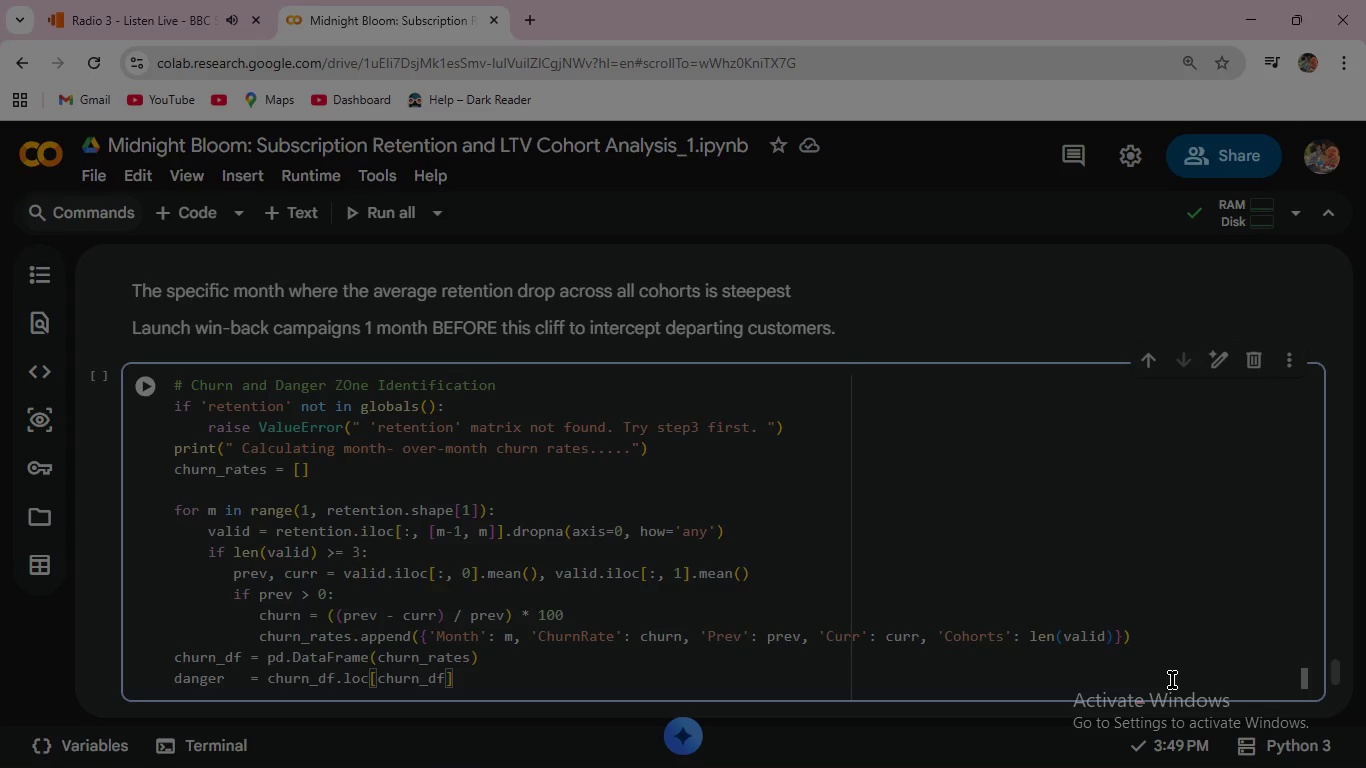 
type(['Churn)
 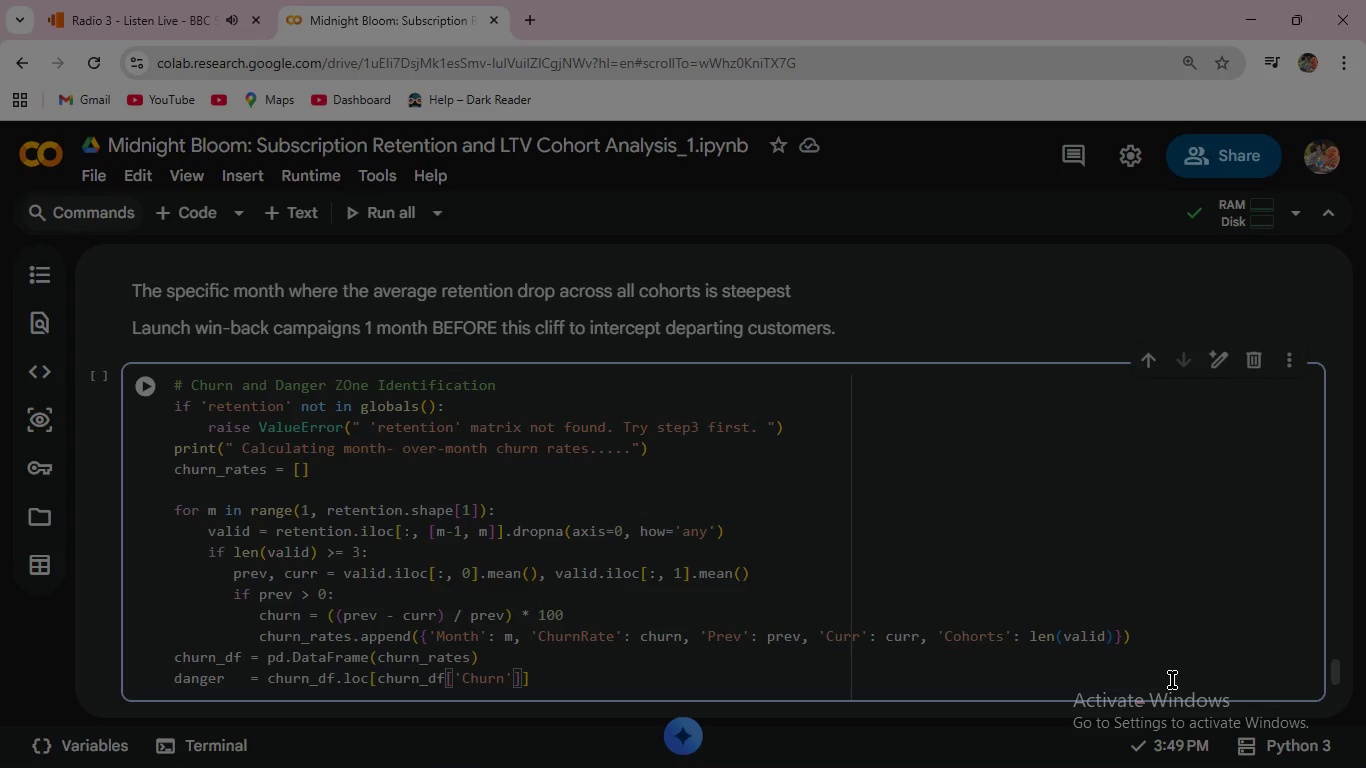 
type(Rate)
 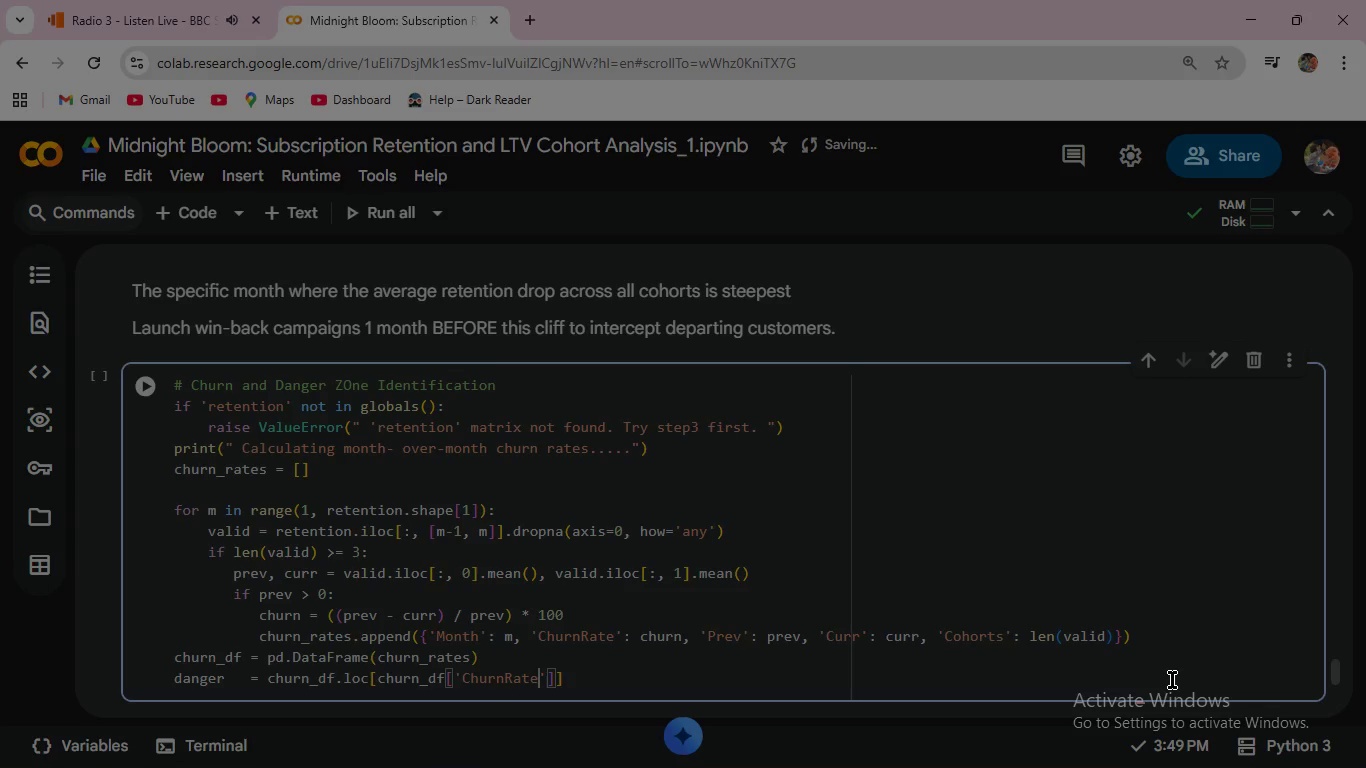 
key(ArrowRight)
 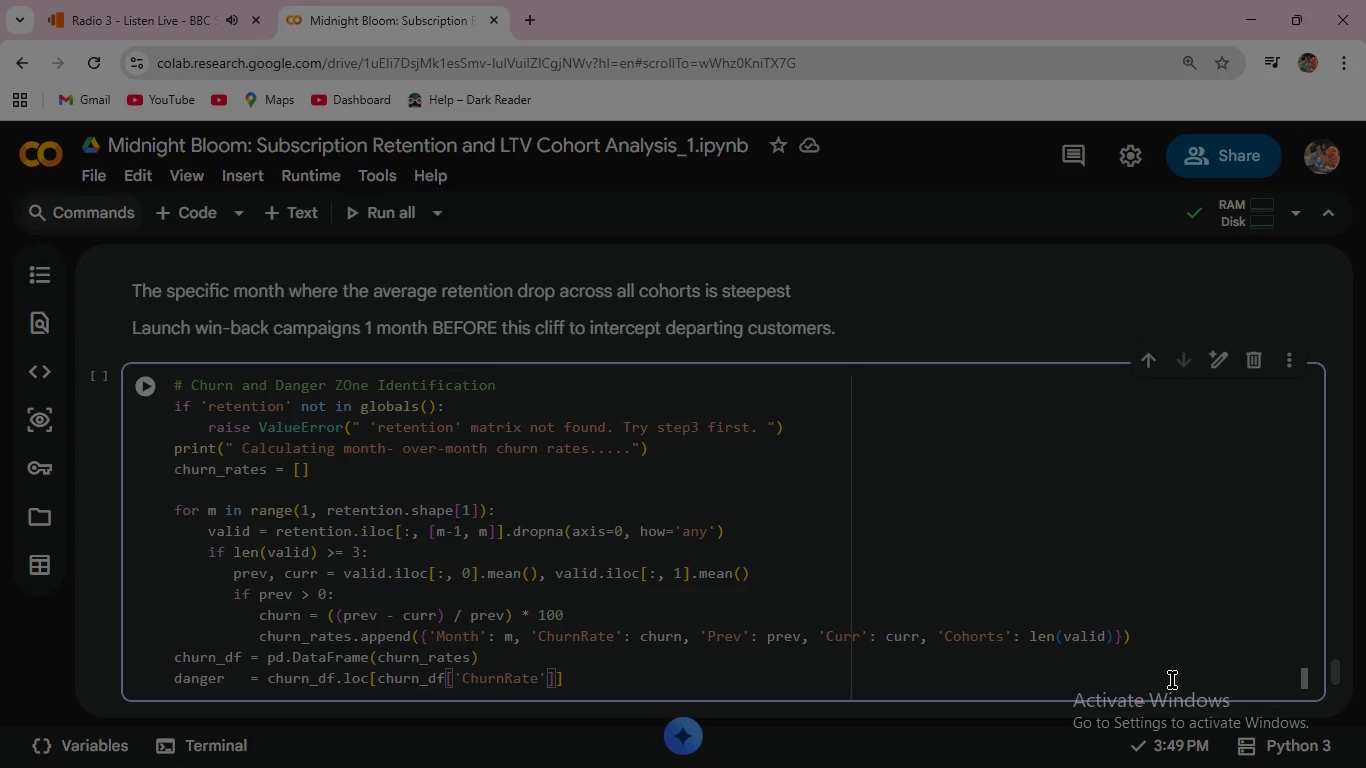 
key(ArrowRight)
 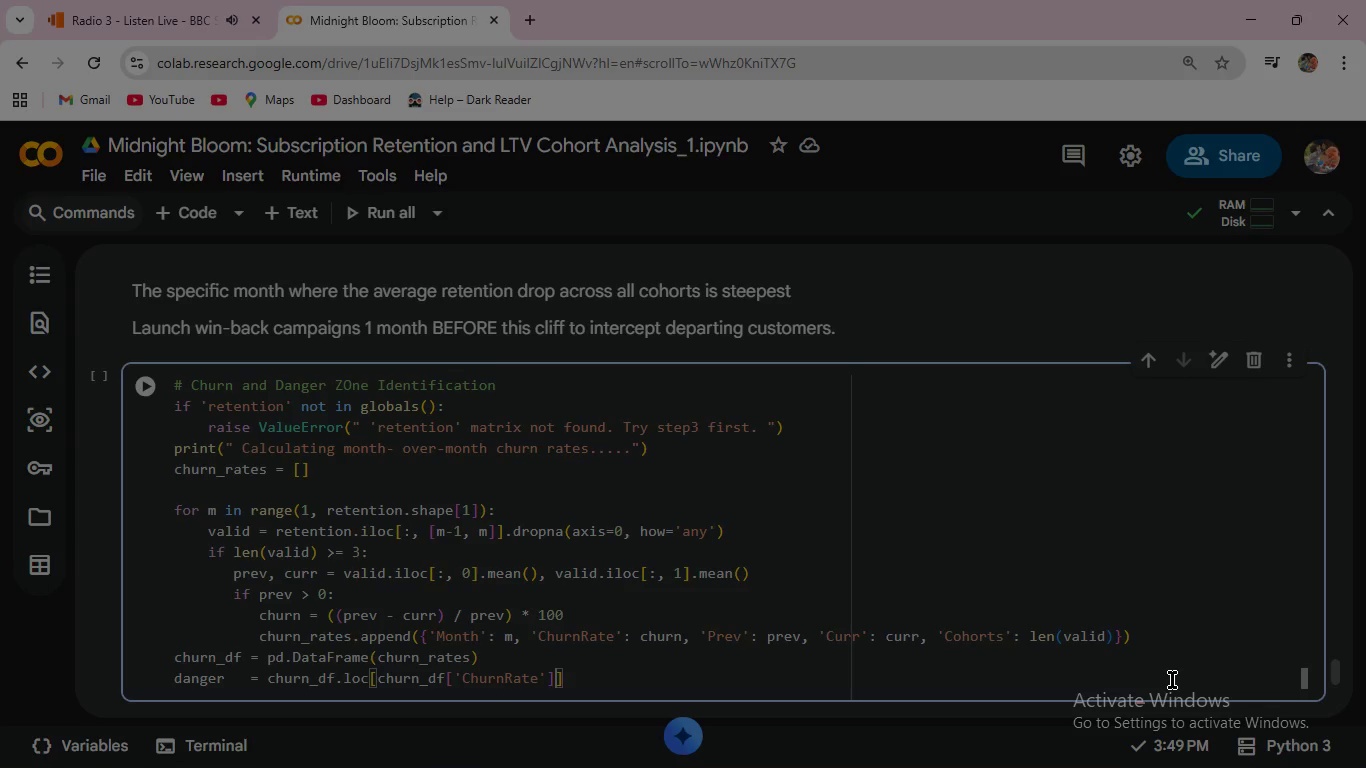 
type(.idxmax()
 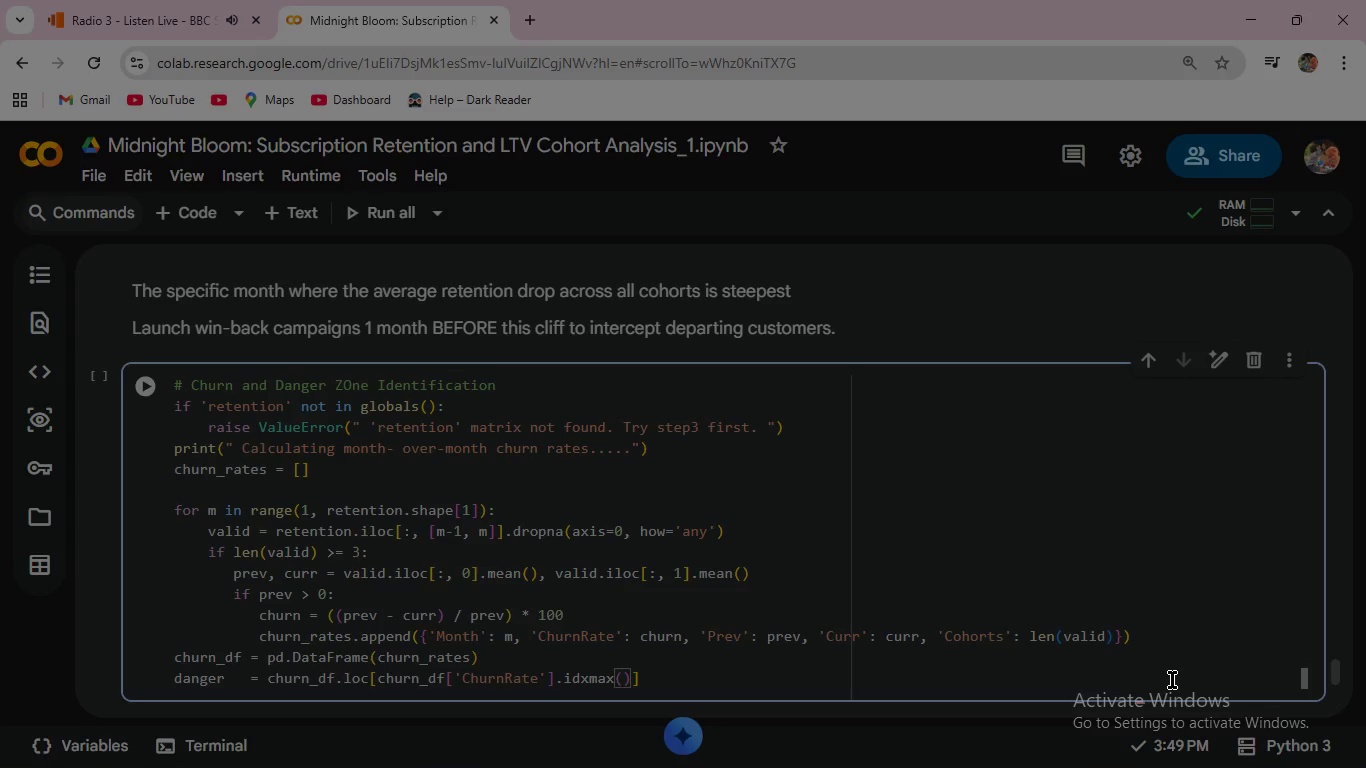 
key(ArrowRight)
 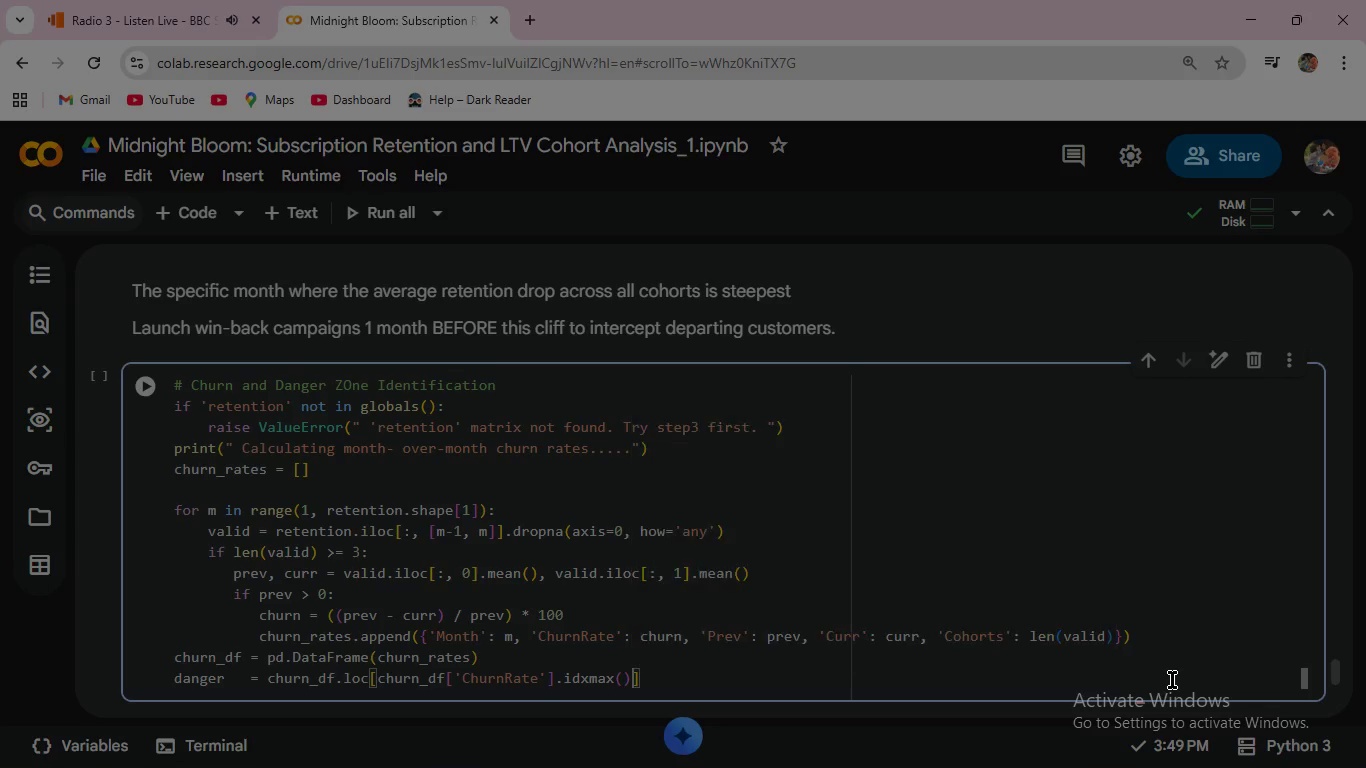 
key(ArrowRight)
 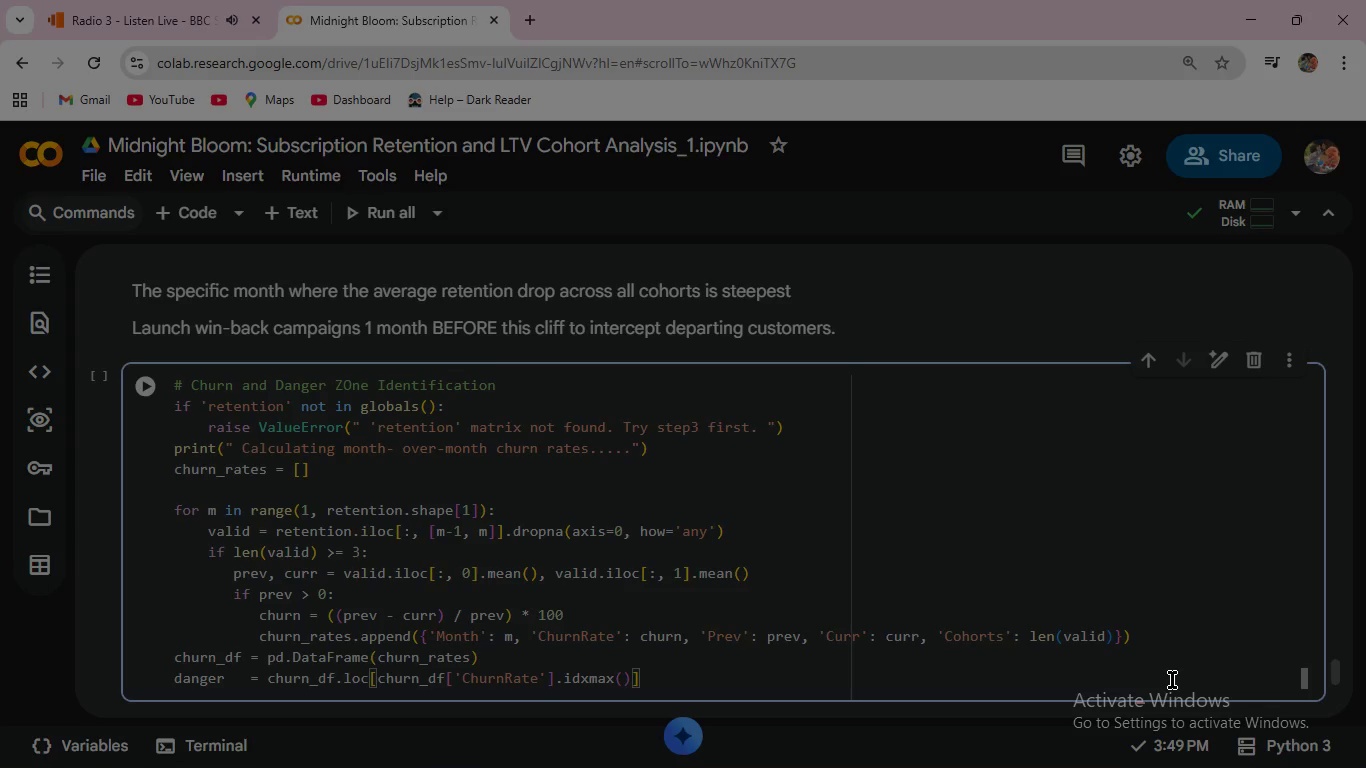 
wait(15.78)
 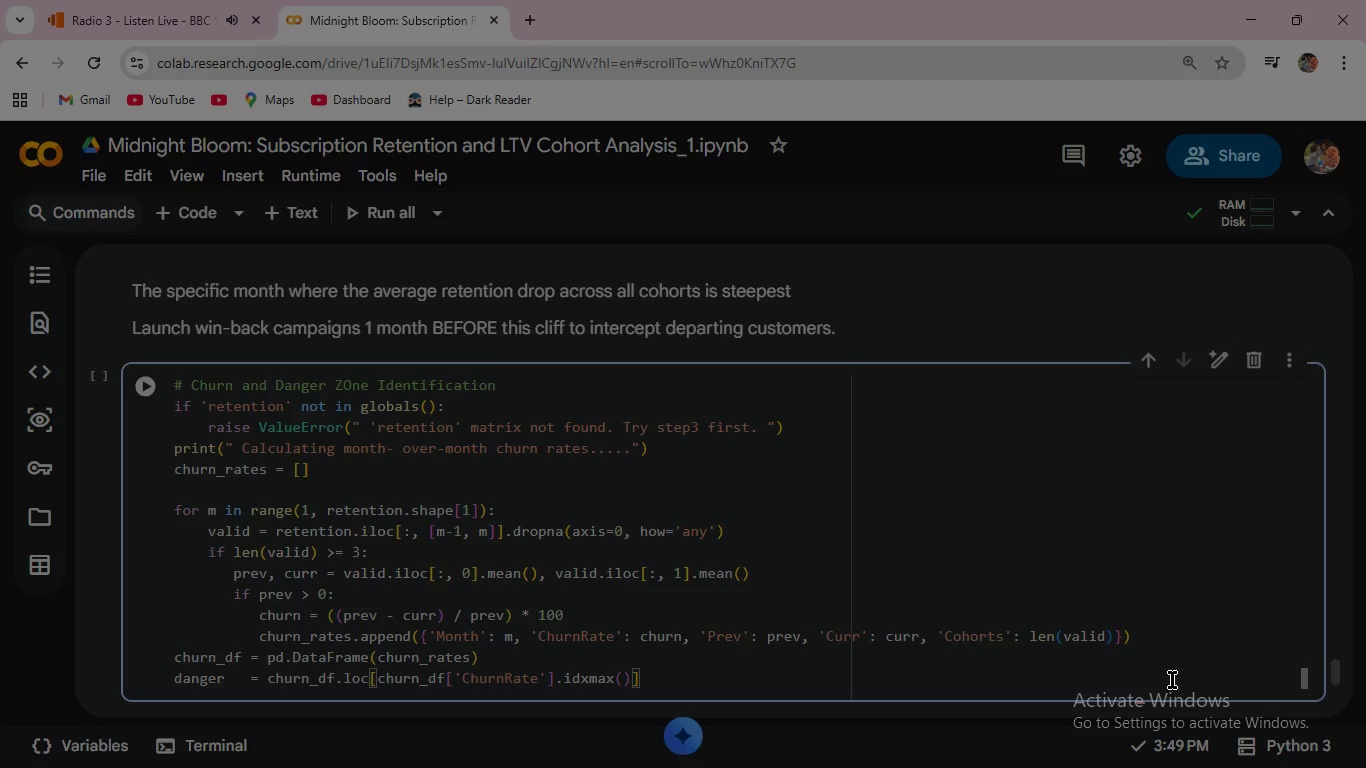 
key(ArrowRight)
 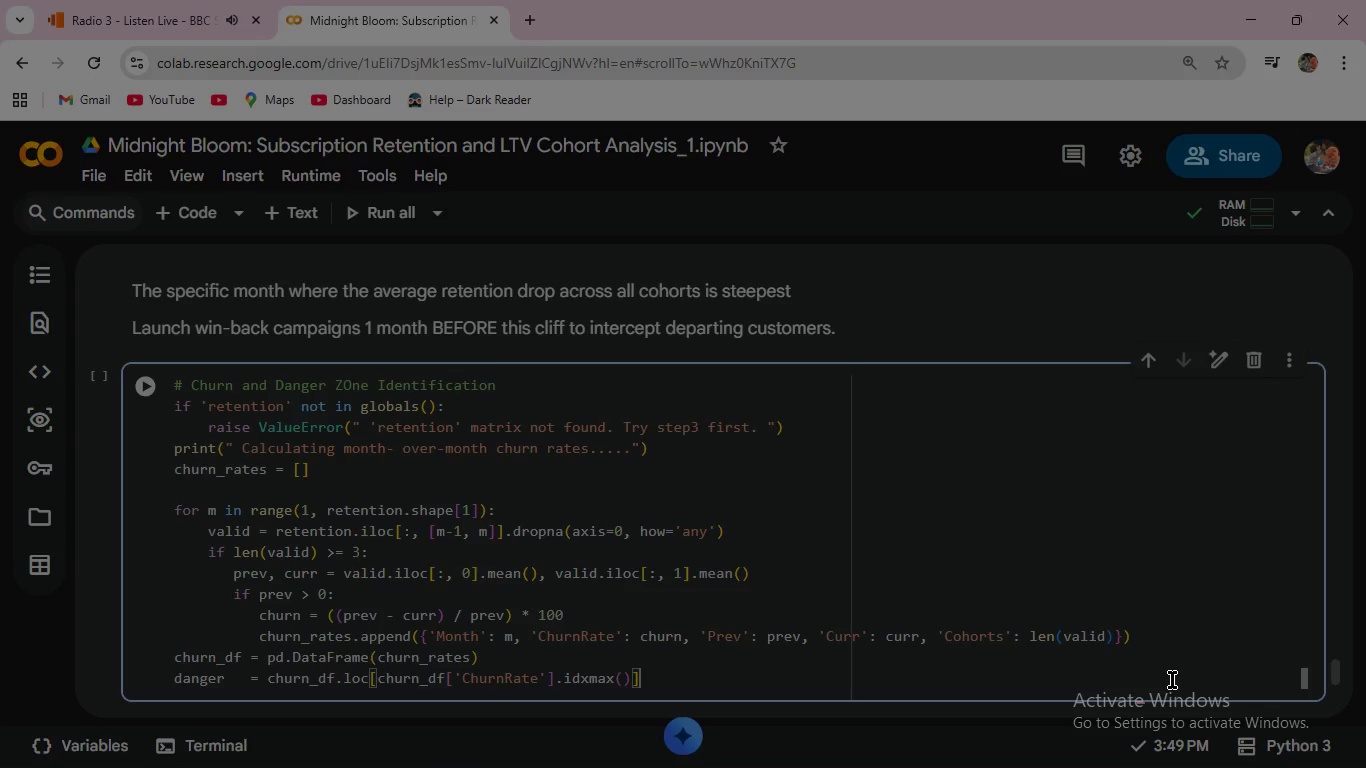 
key(Enter)
 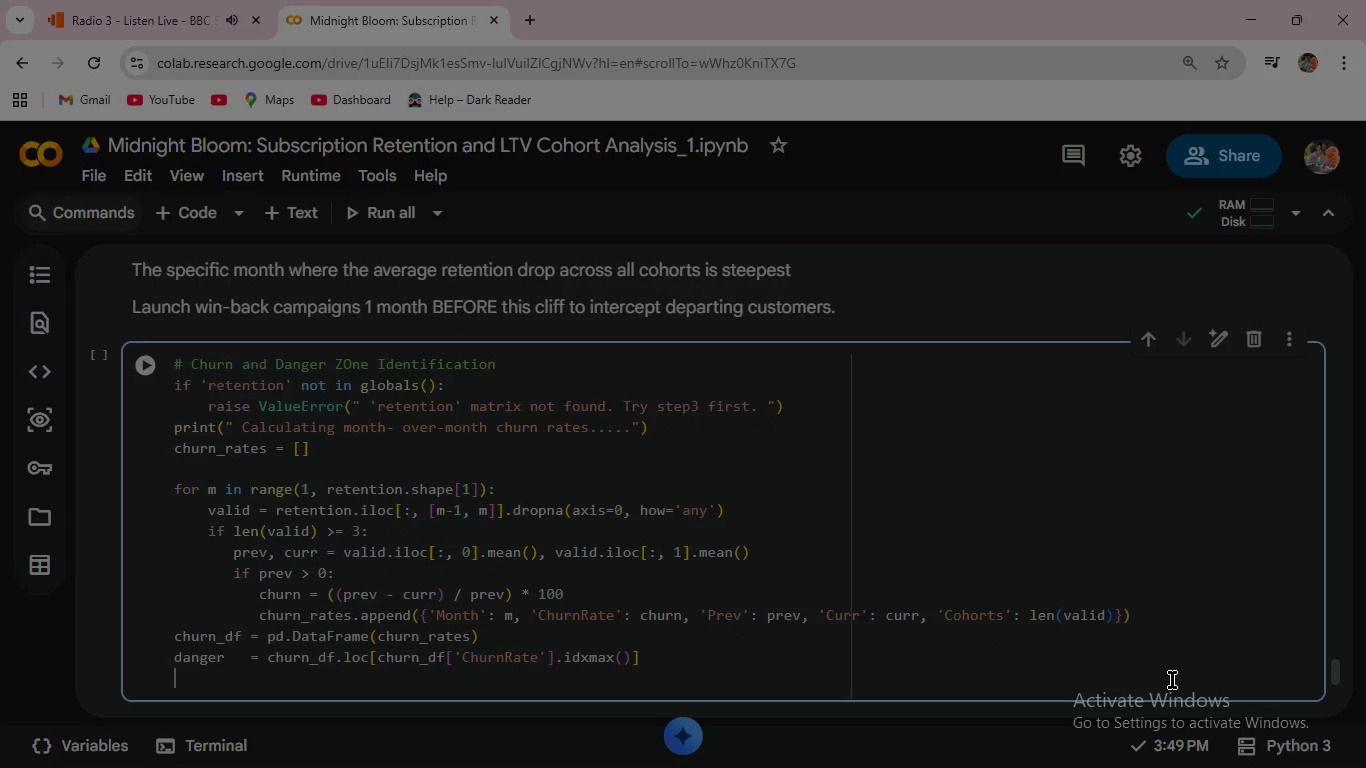 
key(Enter)
 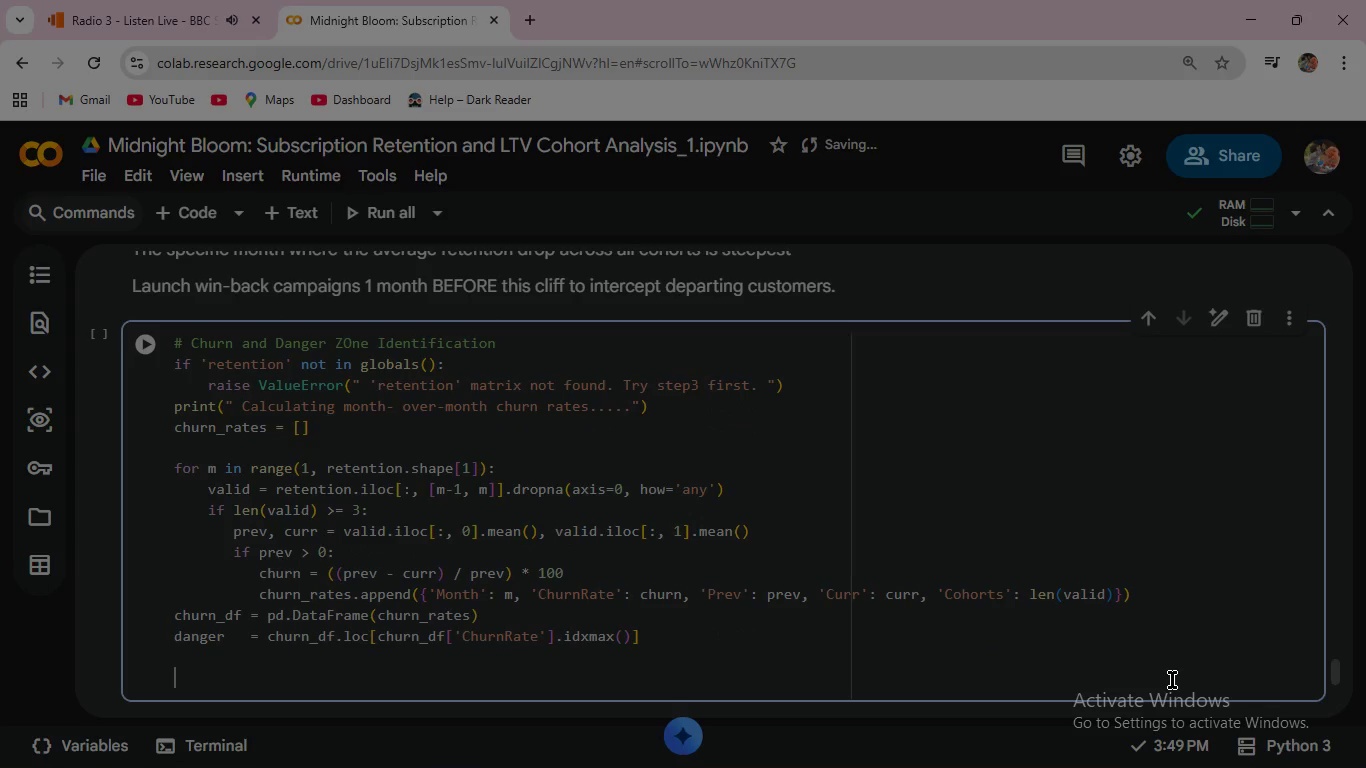 
type(print(f" Da)
key(Backspace)
key(Backspace)
key(Backspace)
type(\n Da)
key(Backspace)
type(ANF)
key(Backspace)
type(GER ZONE )
 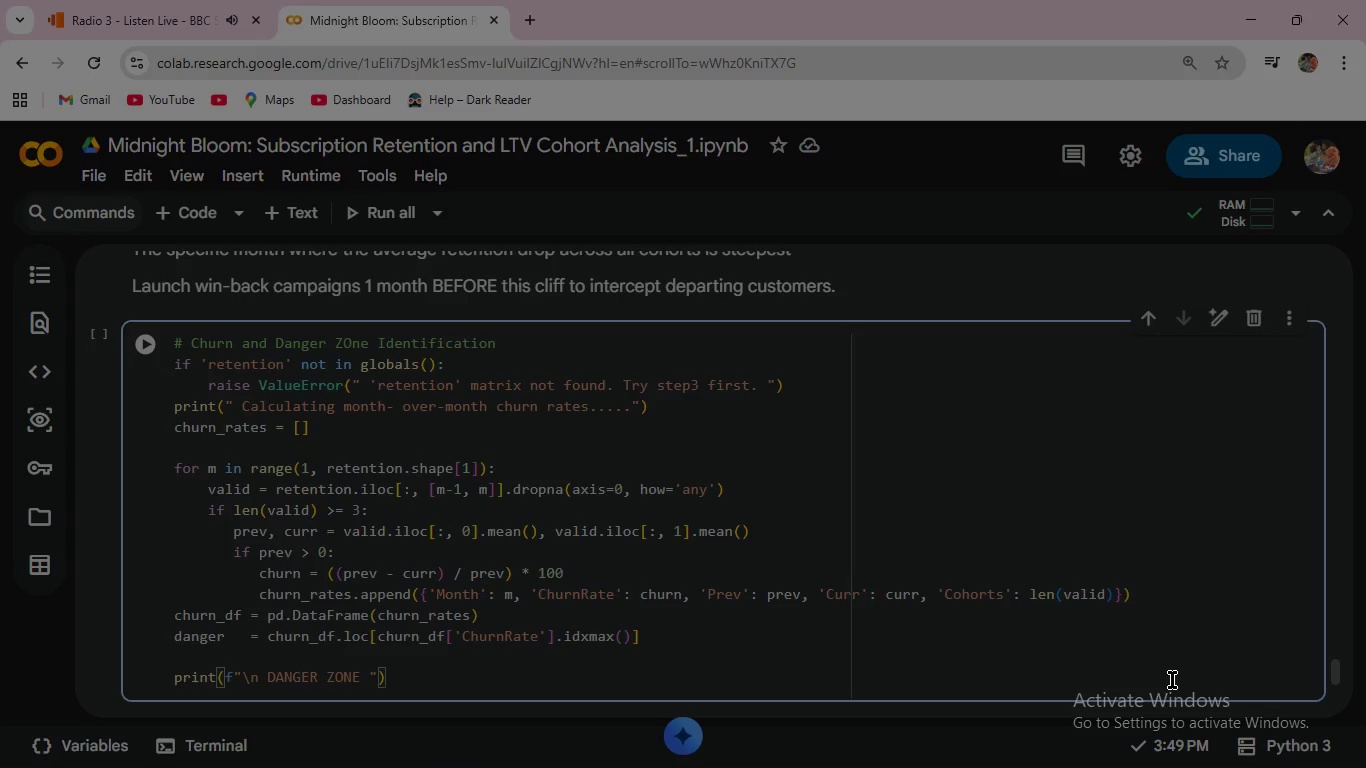 
type(IDENTIFIED: Month )
 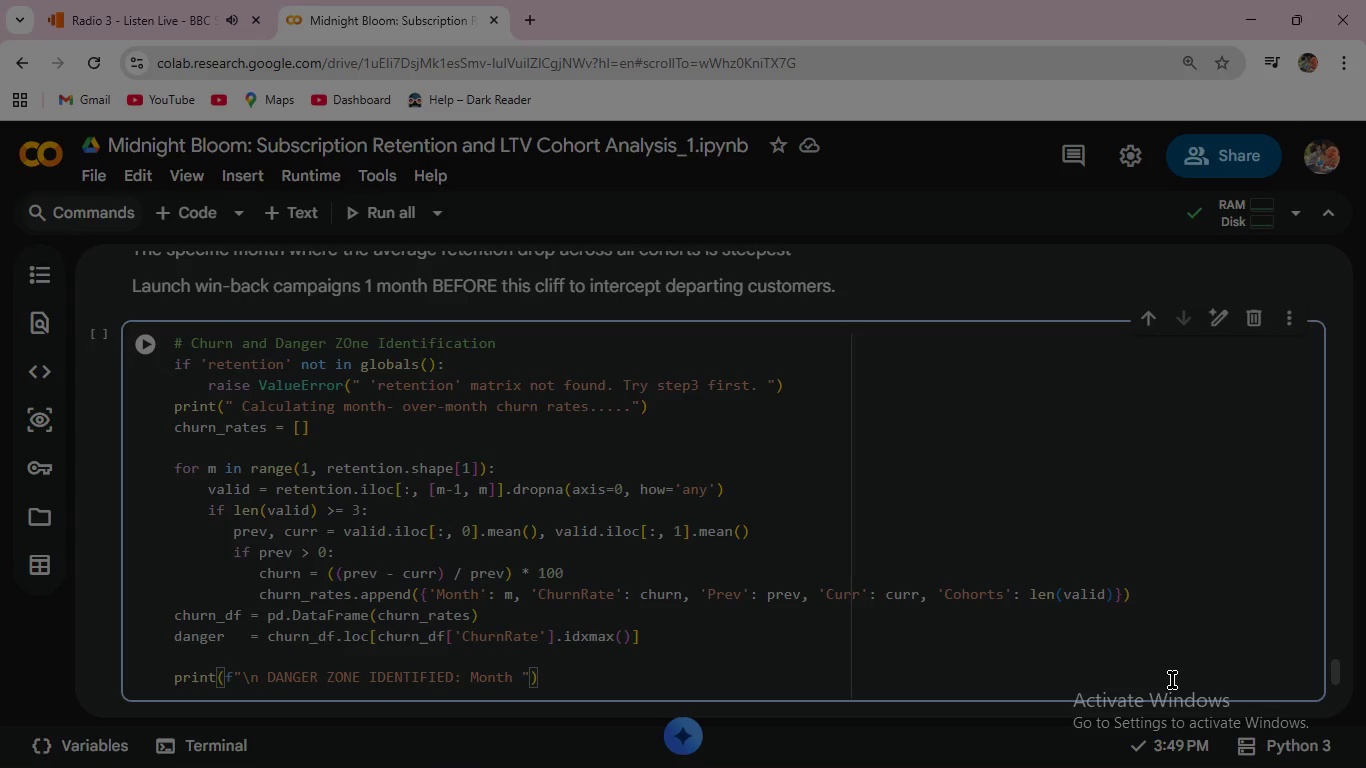 
type({int(dangr['Month)
 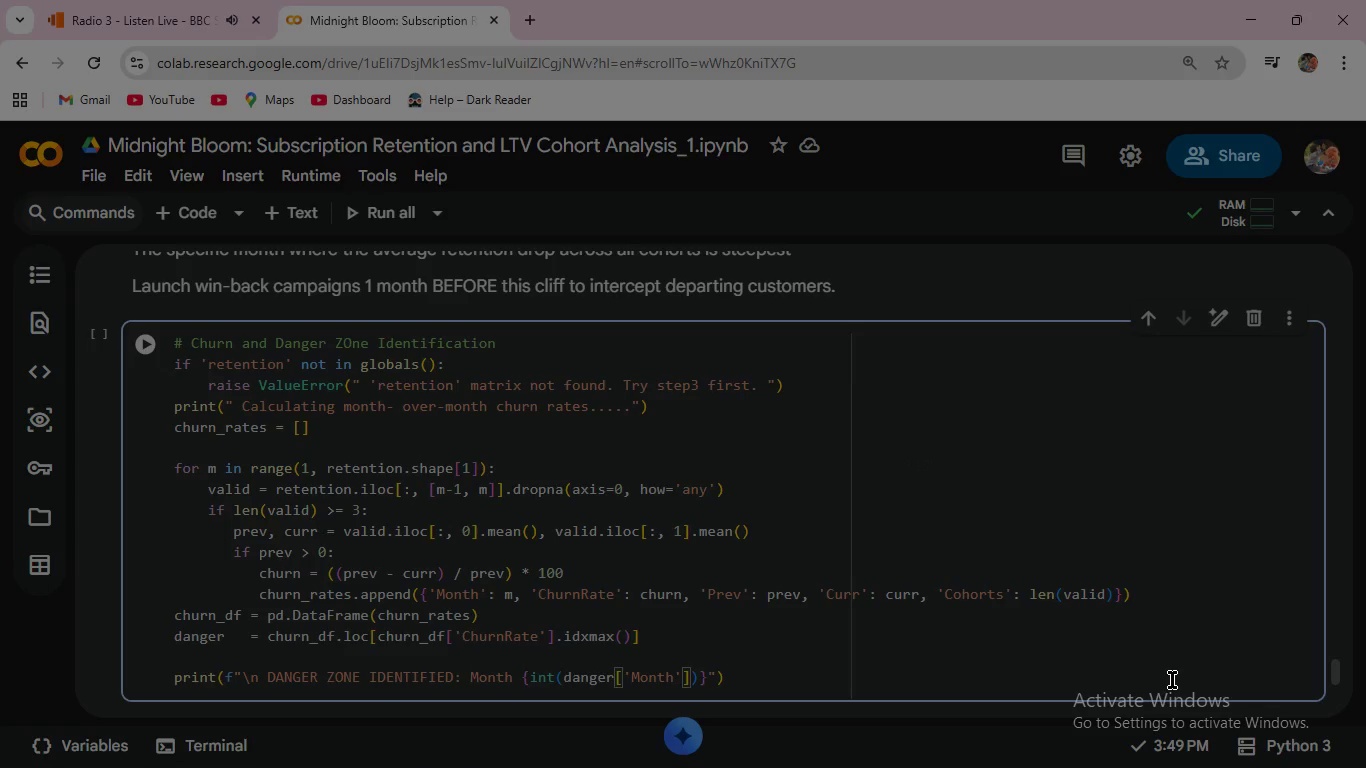 
 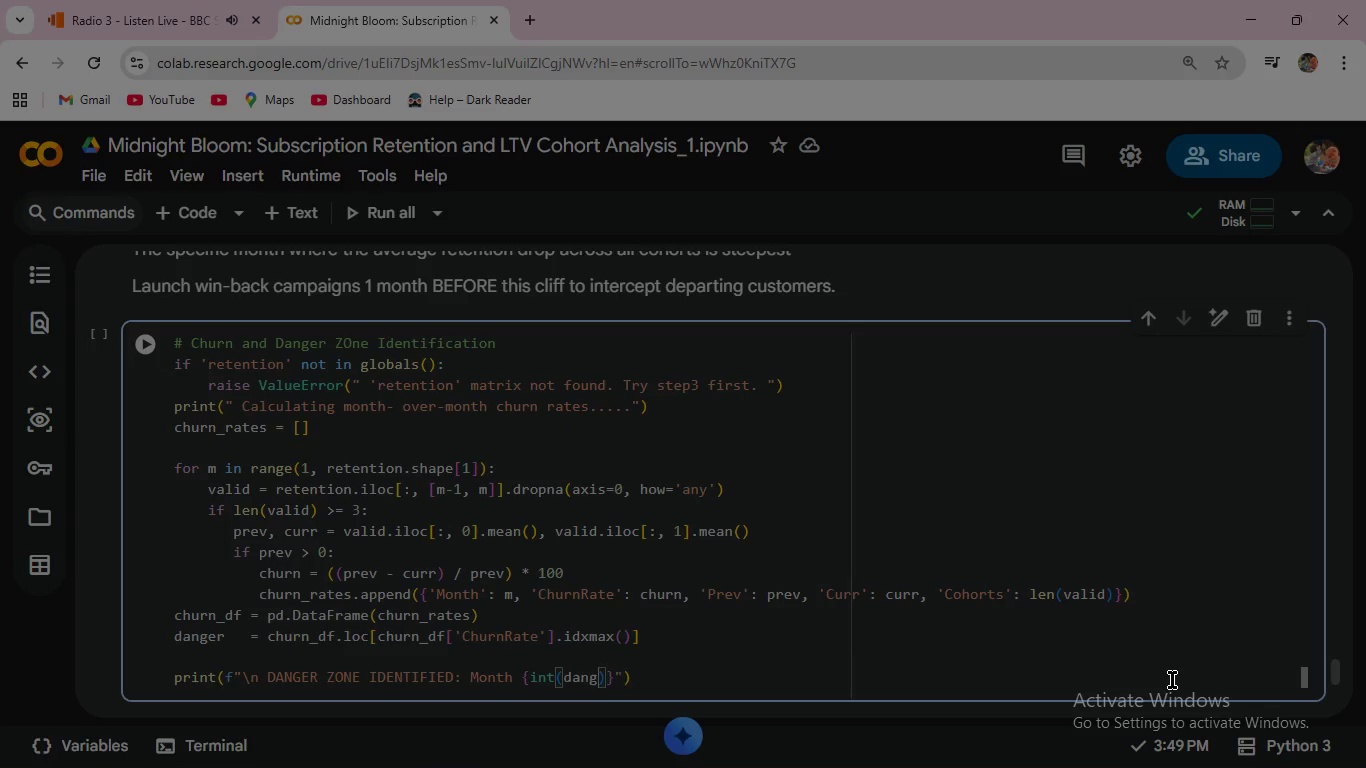 
hold_key(key=E, duration=0.34)
 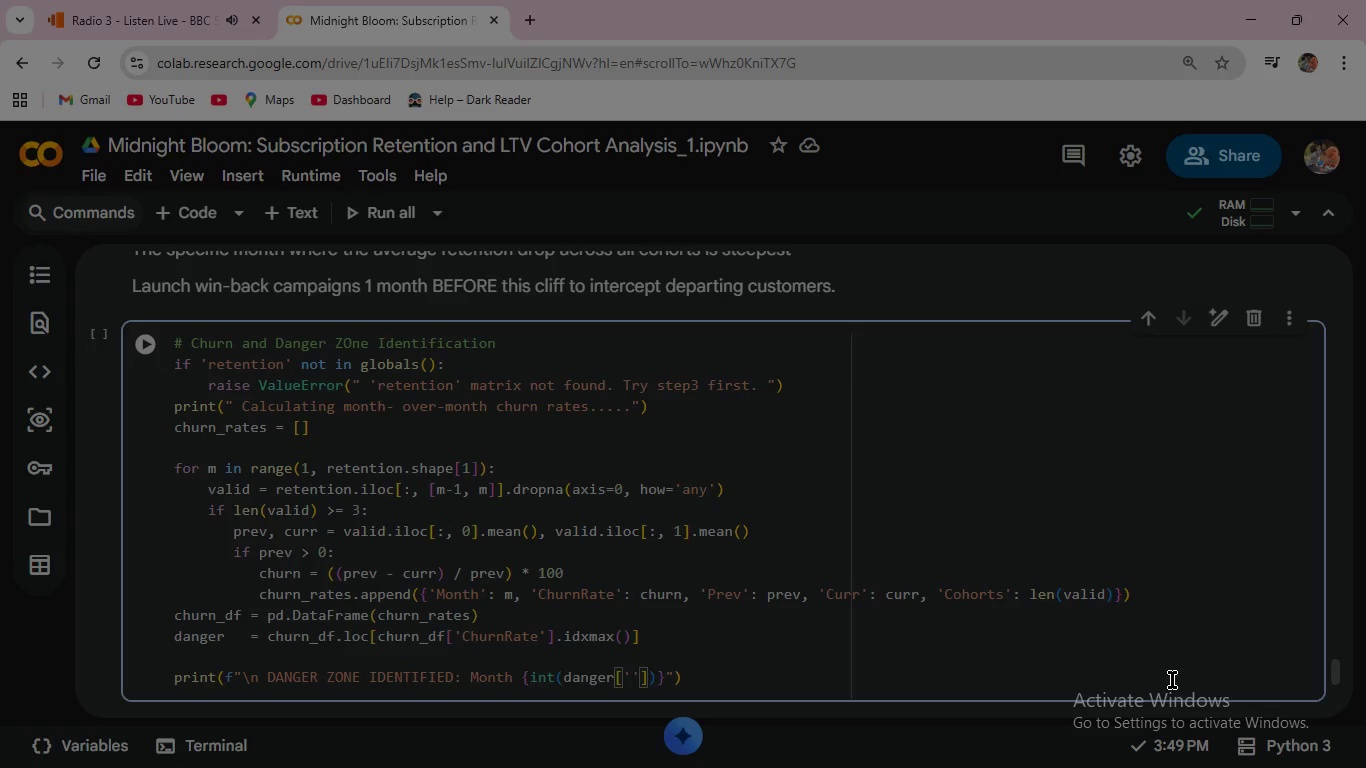 
wait(7.06)
 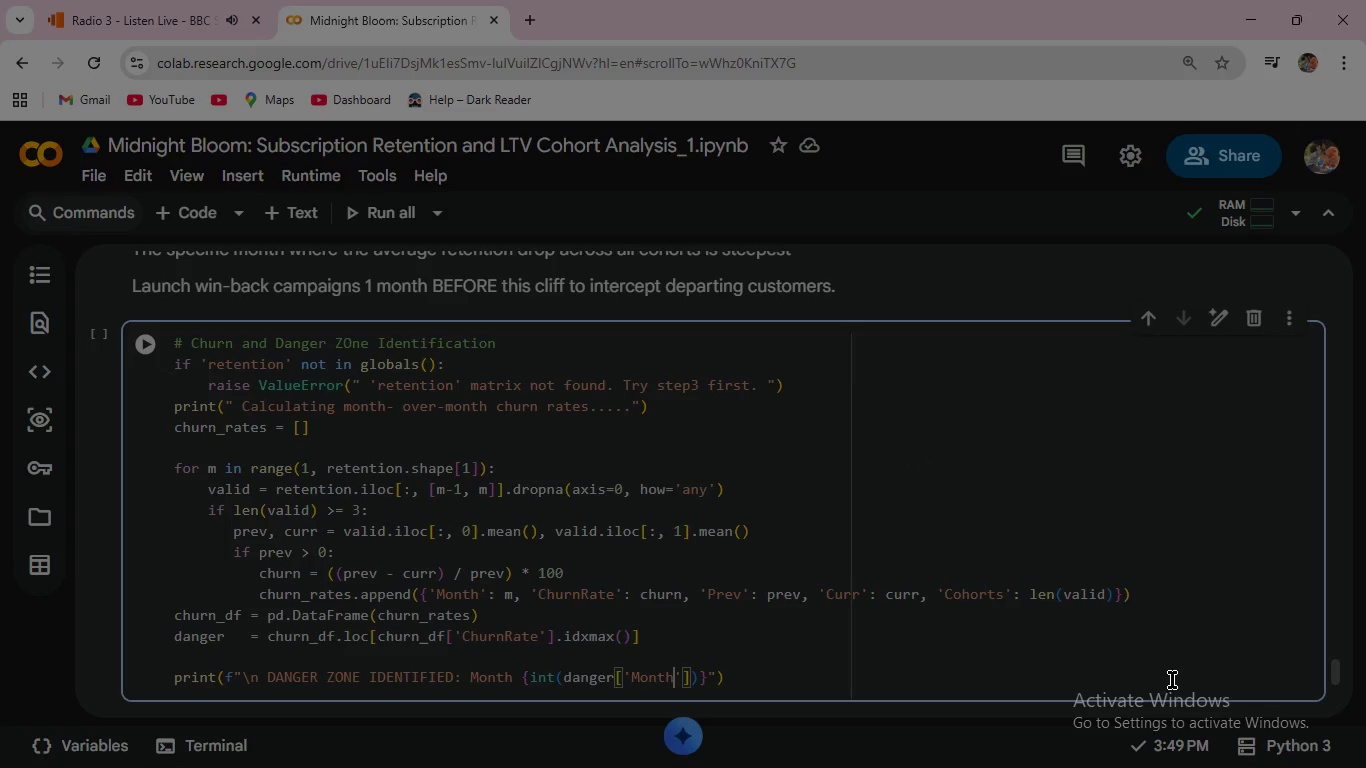 
left_click([141, 343])
 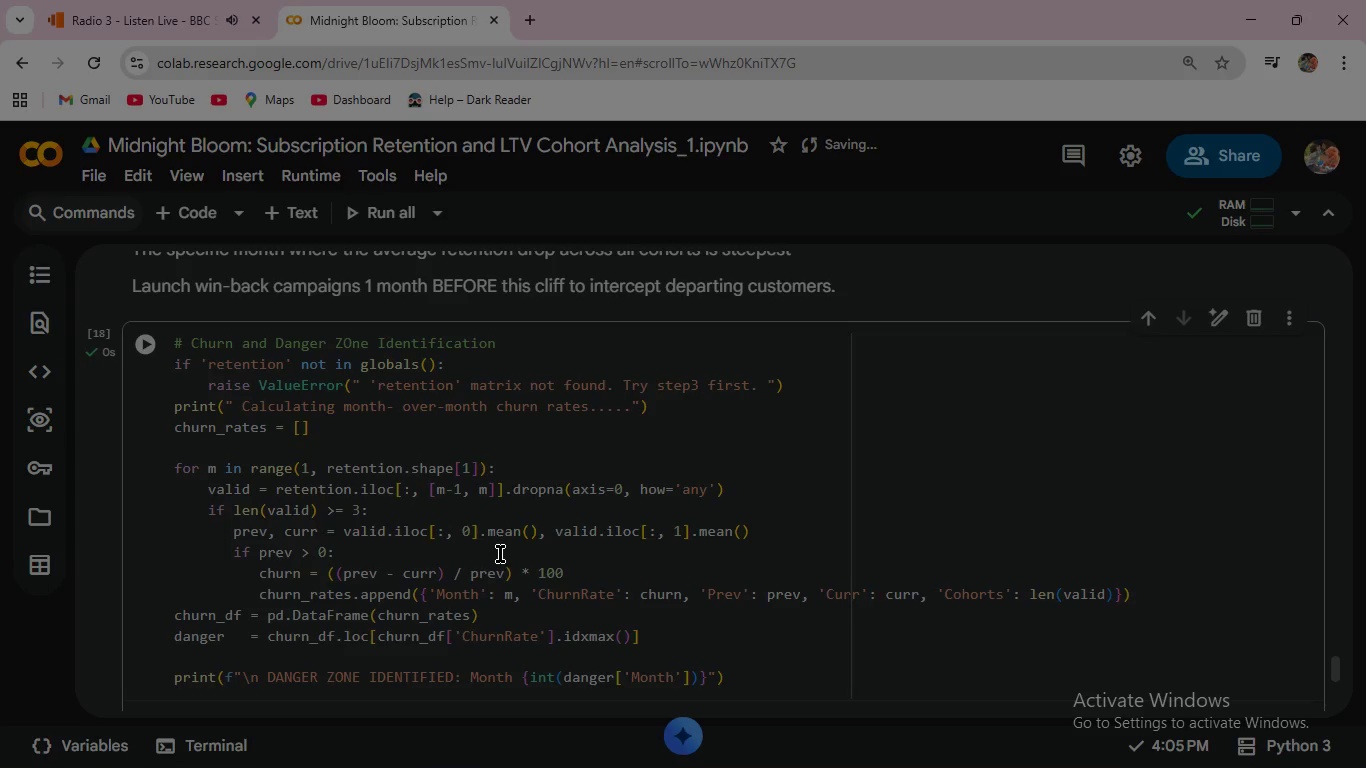 
scroll: coordinate [500, 554], scroll_direction: down, amount: 2.0
 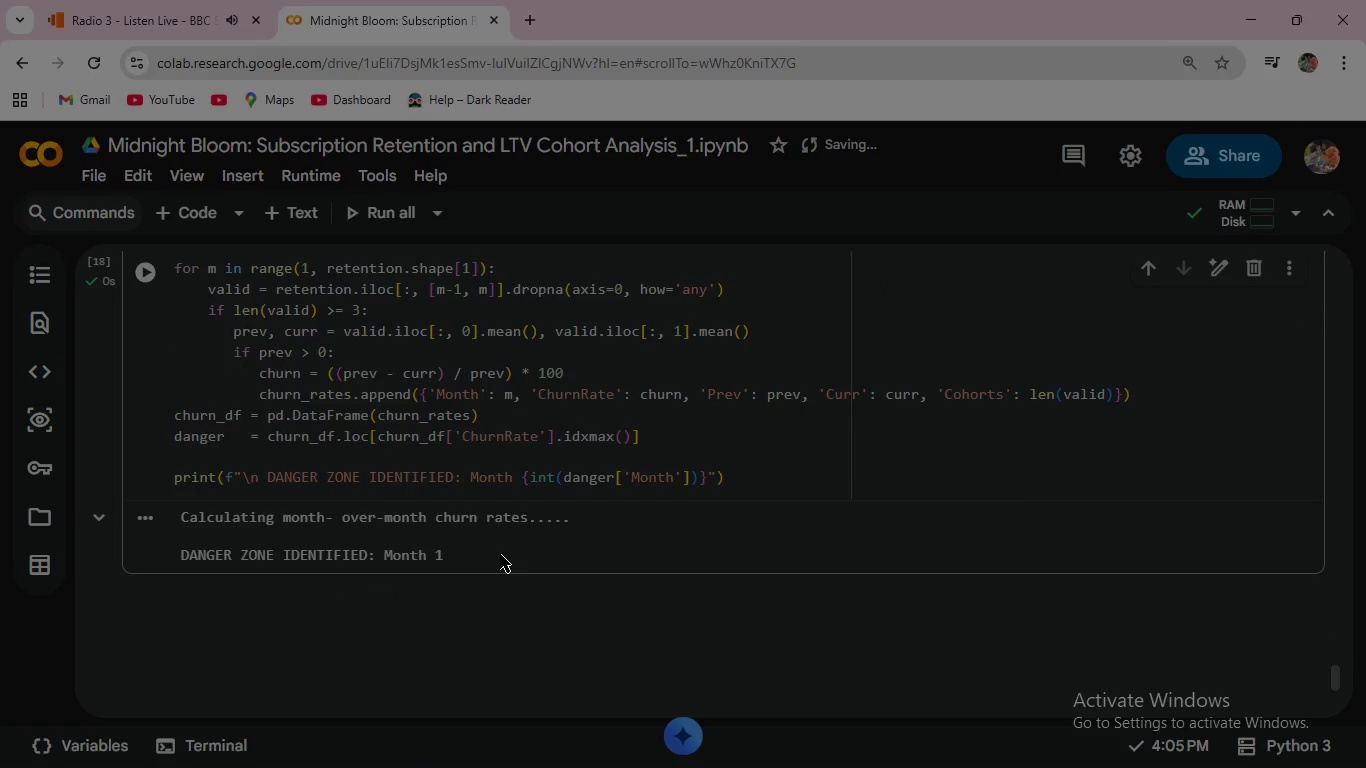 
scroll: coordinate [500, 554], scroll_direction: up, amount: 1.0
 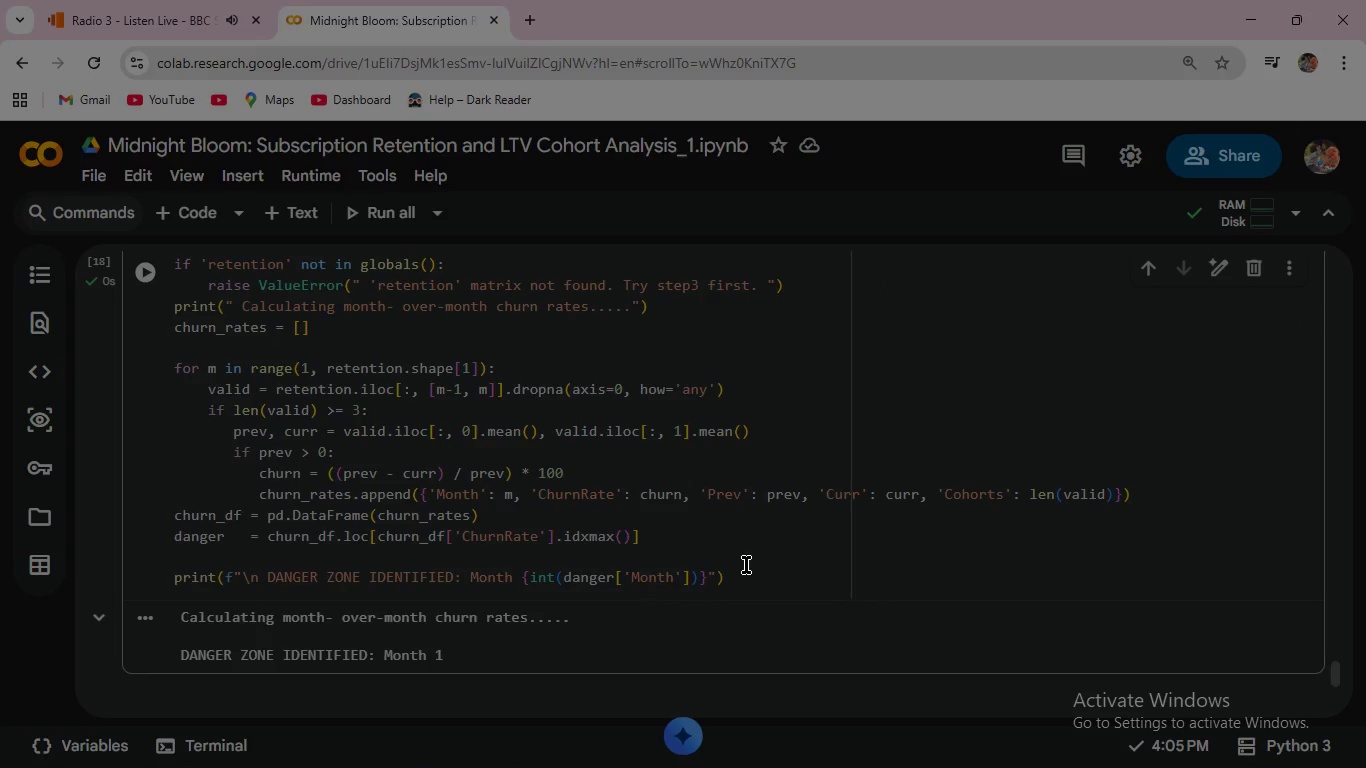 
left_click([746, 571])
 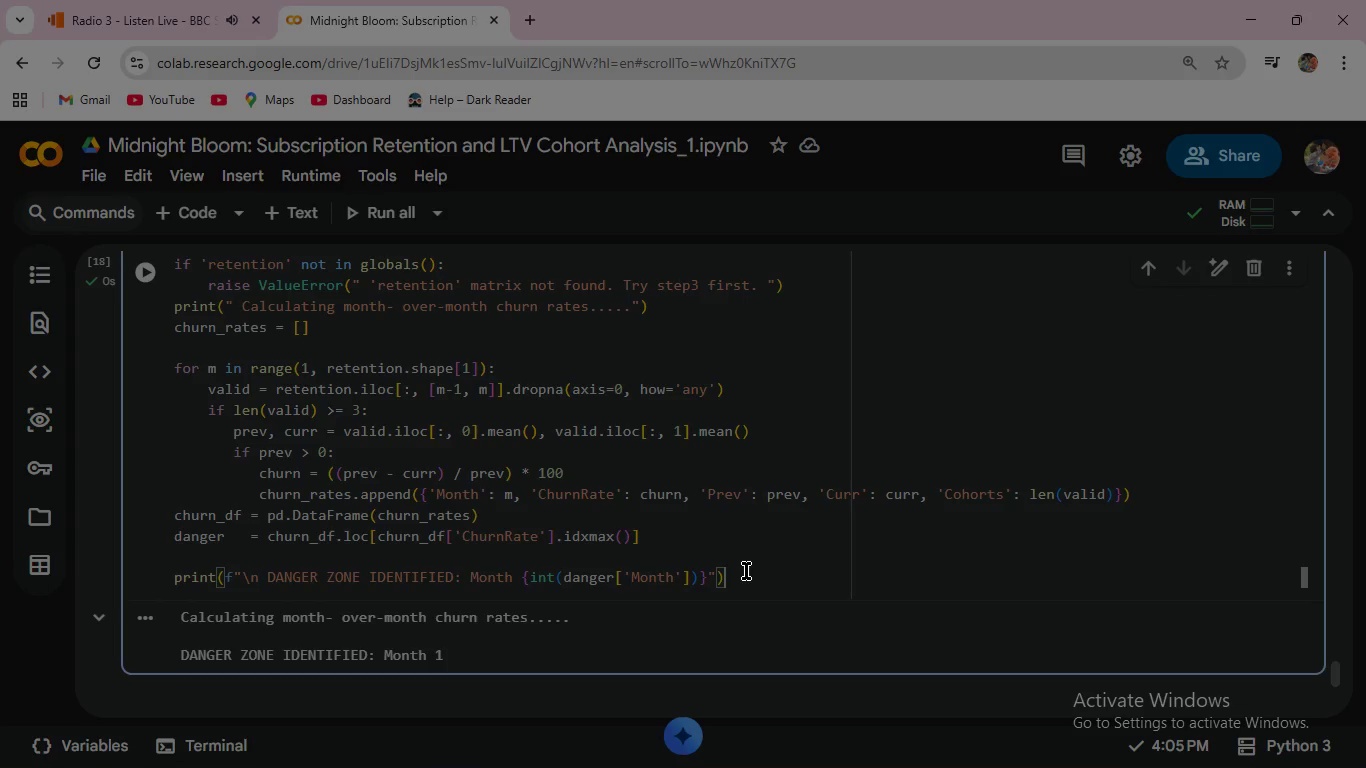 
wait(7.17)
 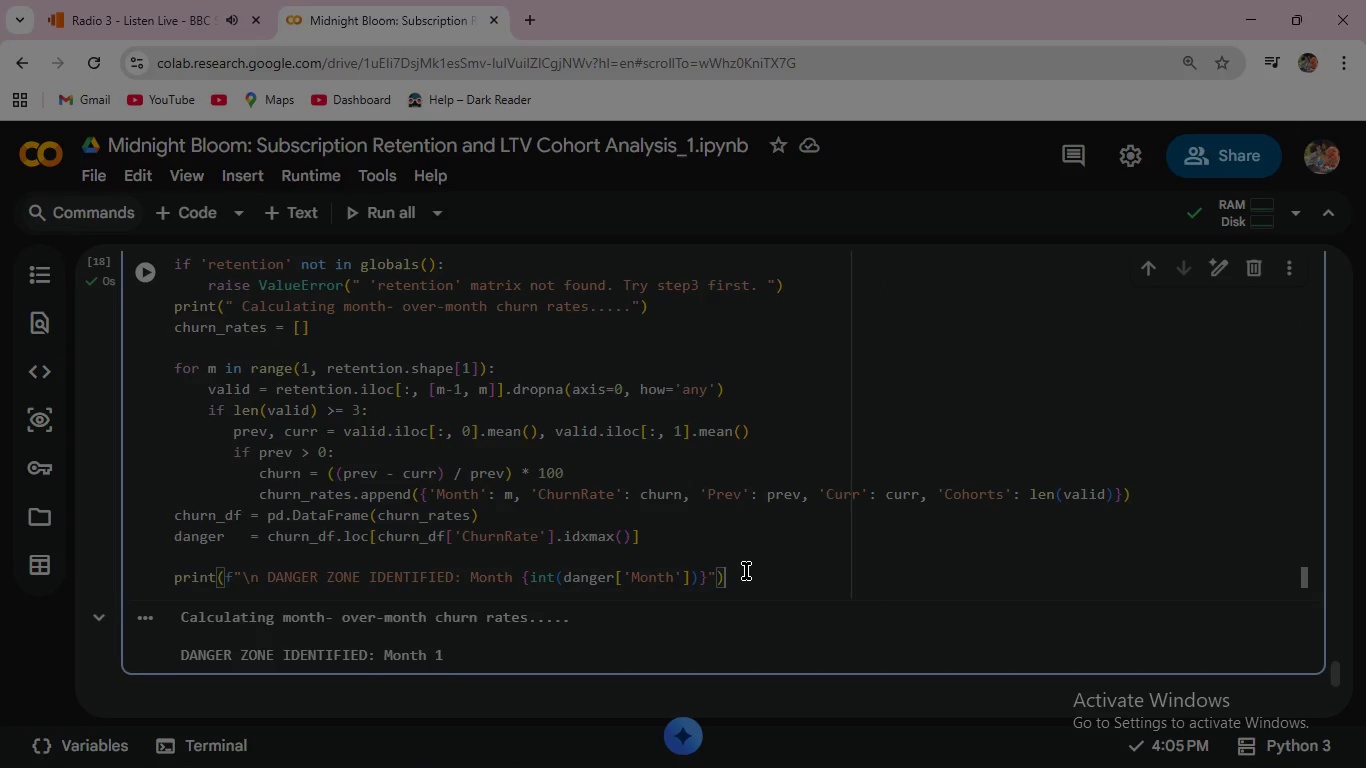 
key(Enter)
 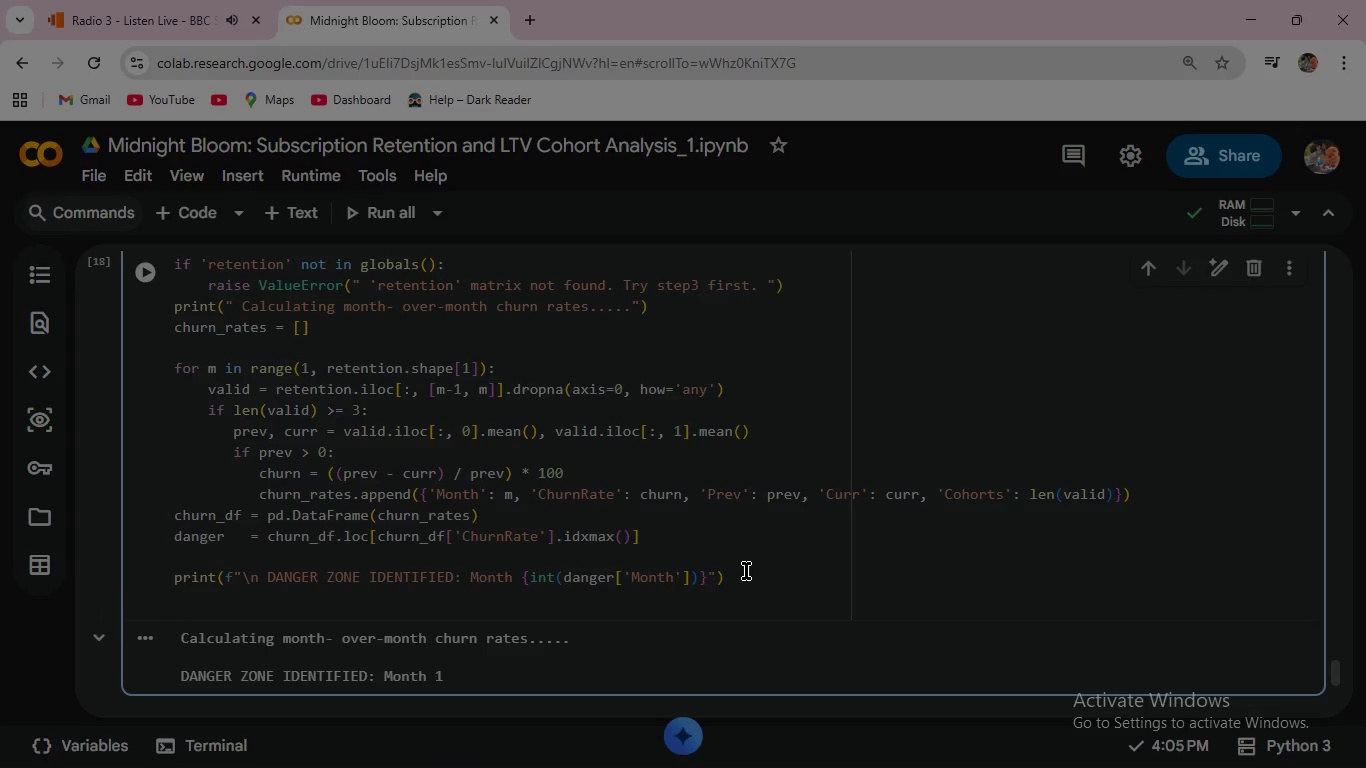 
type(print(f" Churn Rate: )
 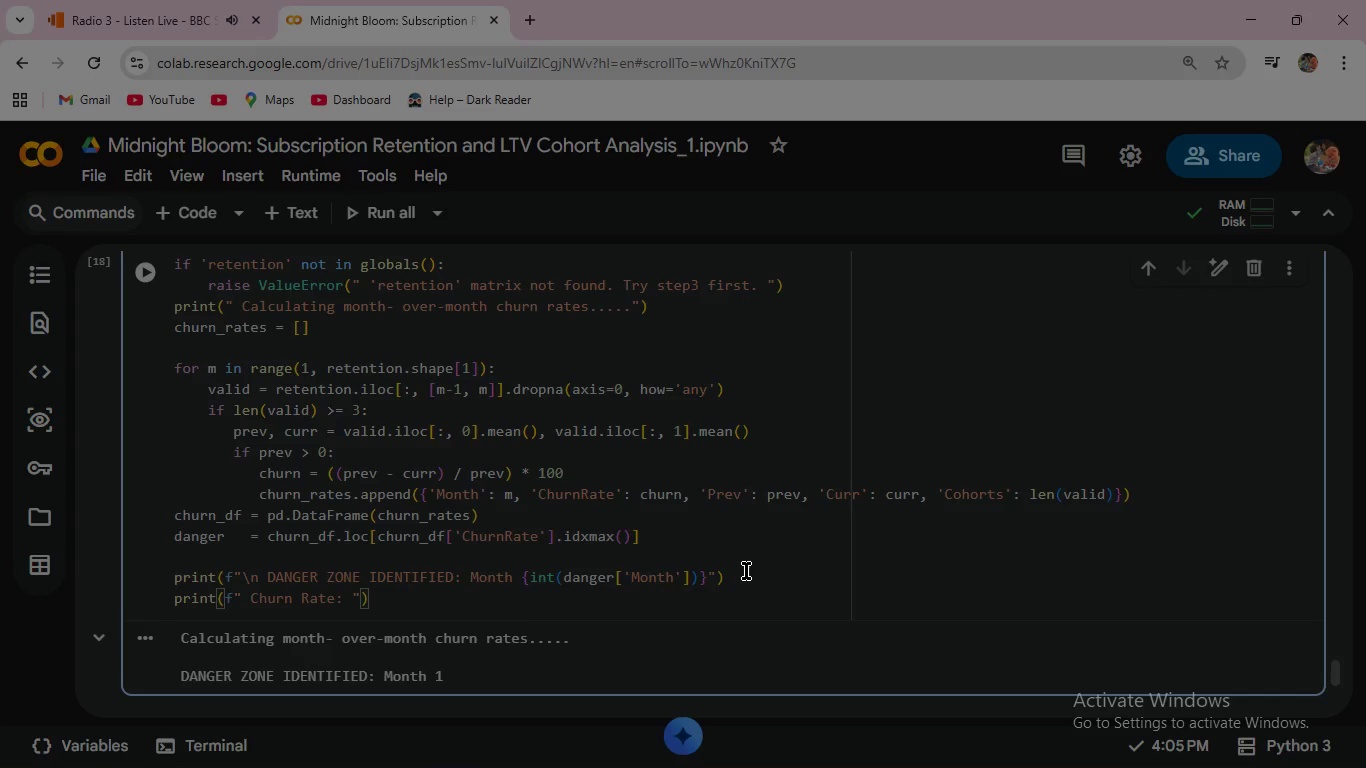 
type({dangr['ChurnRate)
 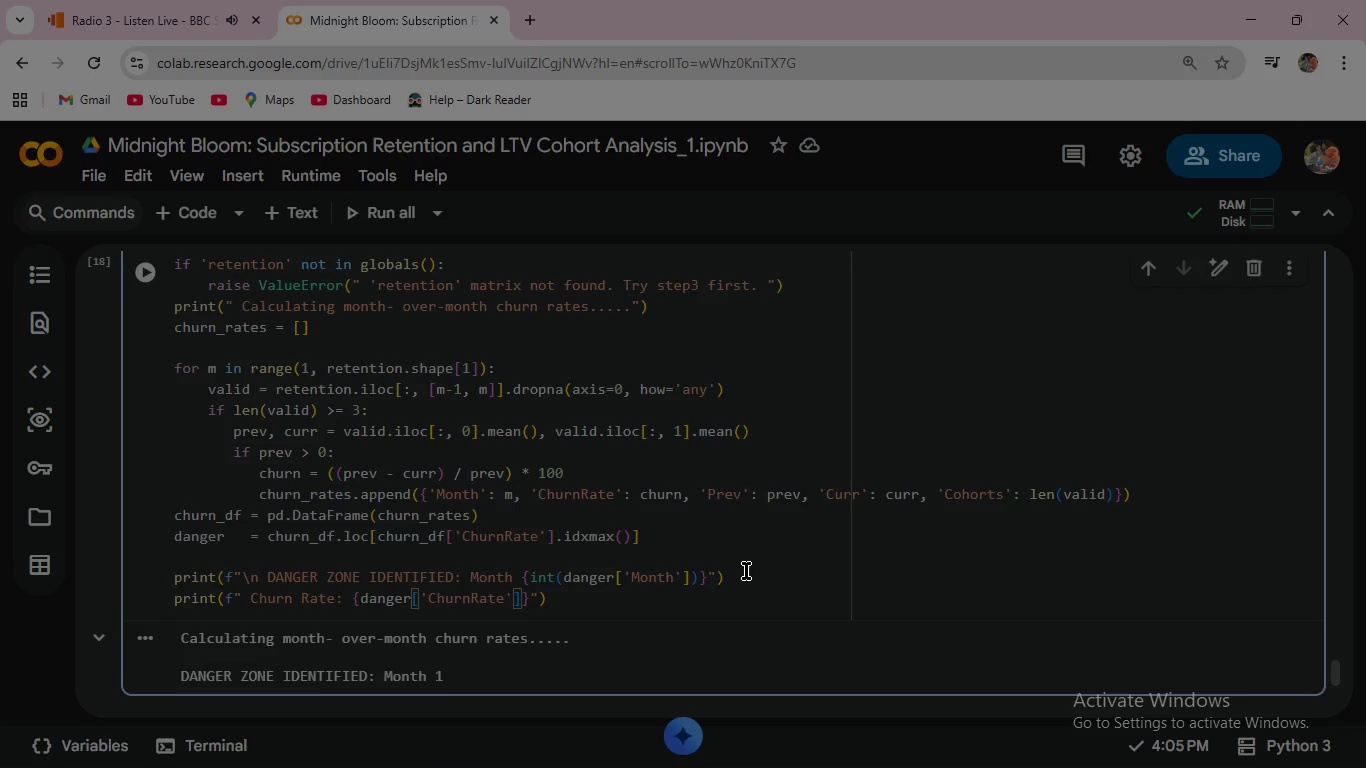 
wait(6.38)
 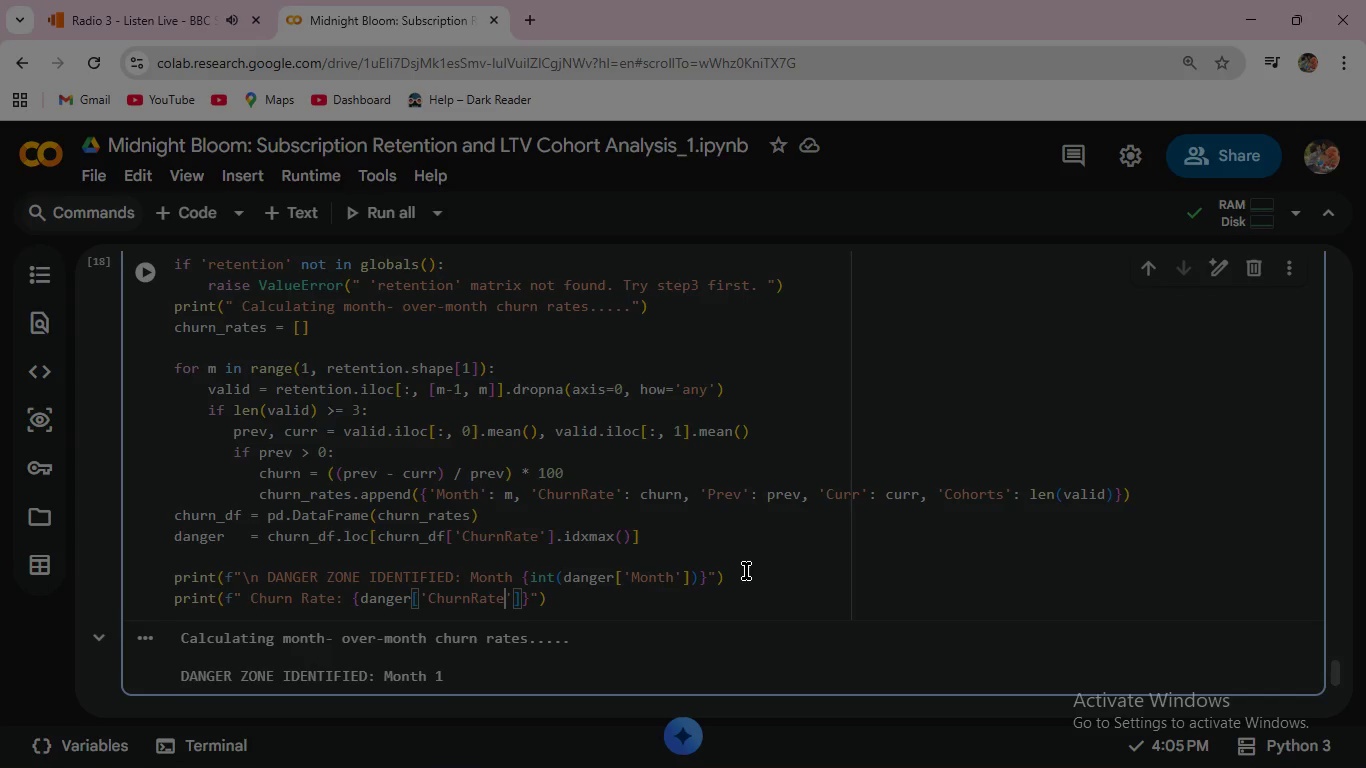 
key(ArrowRight)
 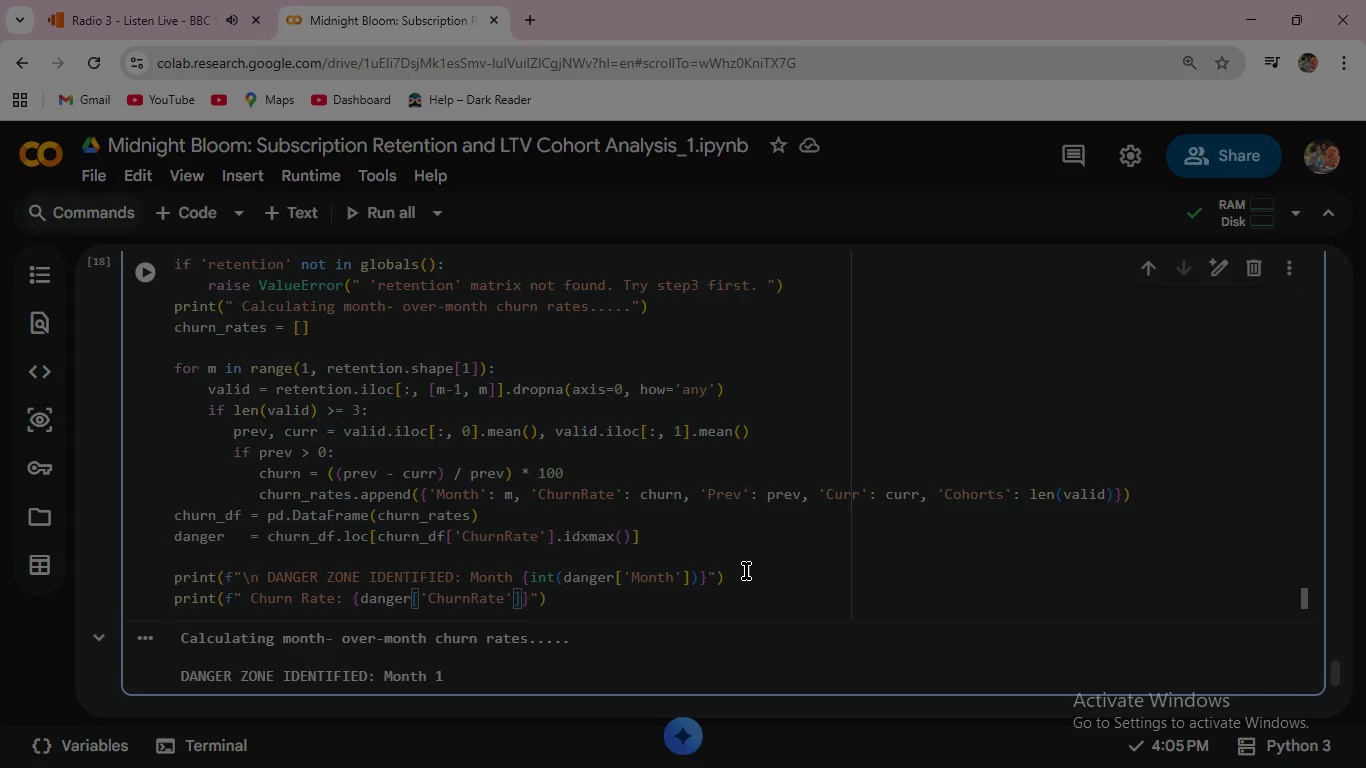 
key(ArrowRight)
 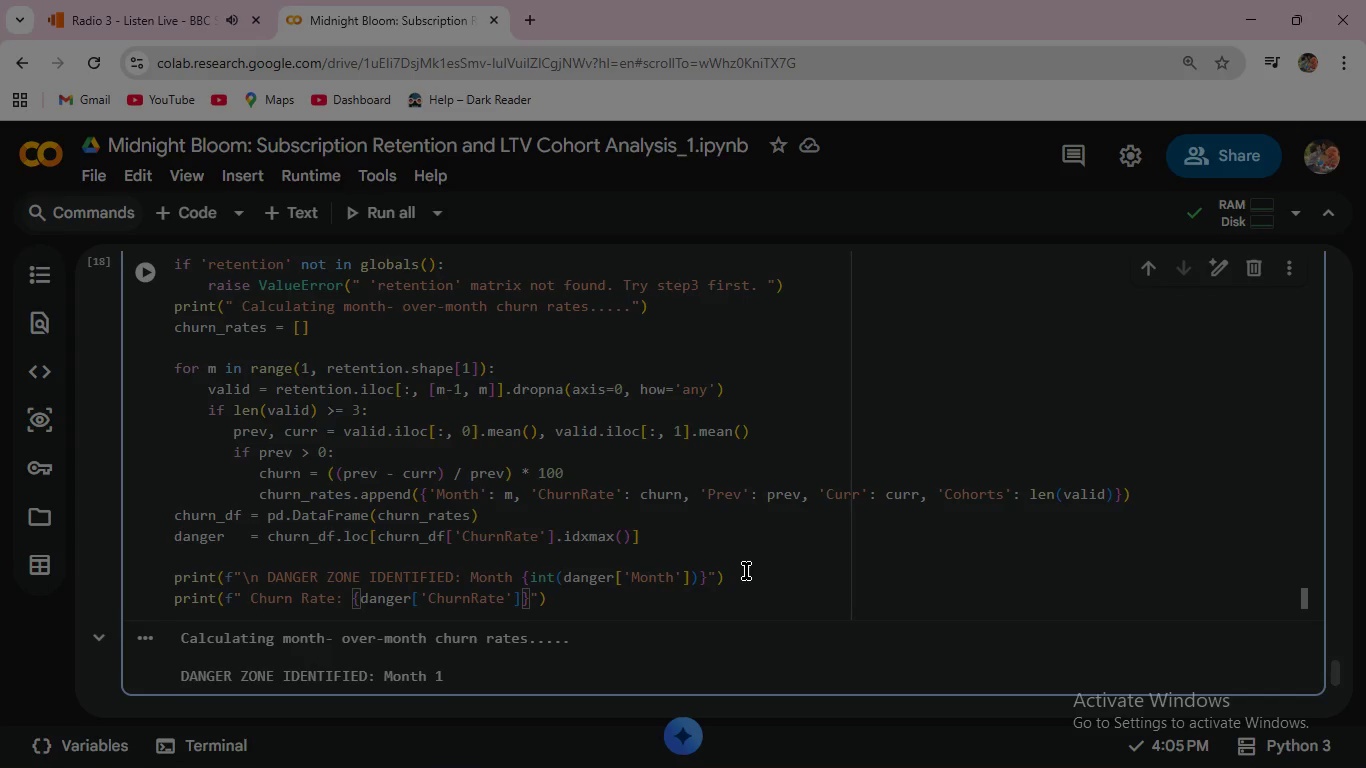 
type(:.1f)
 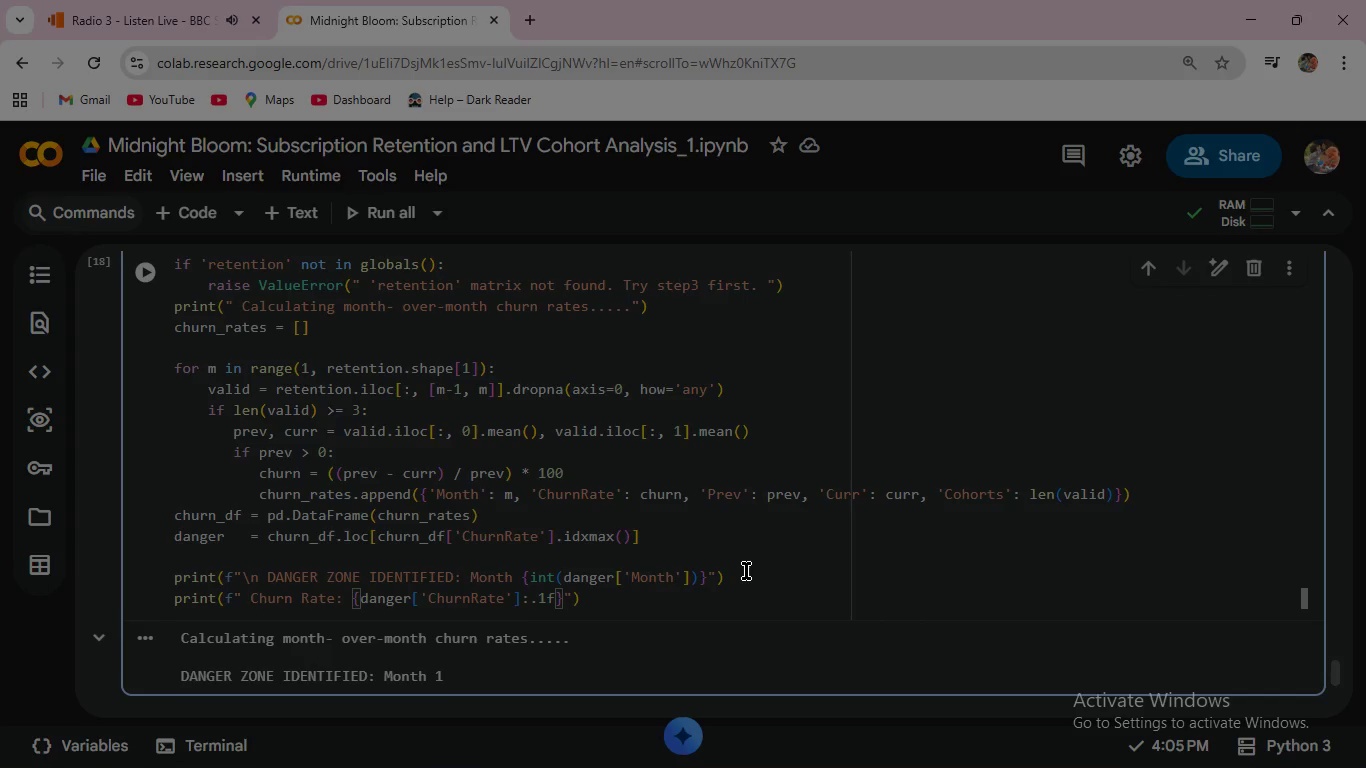 
key(ArrowRight)
 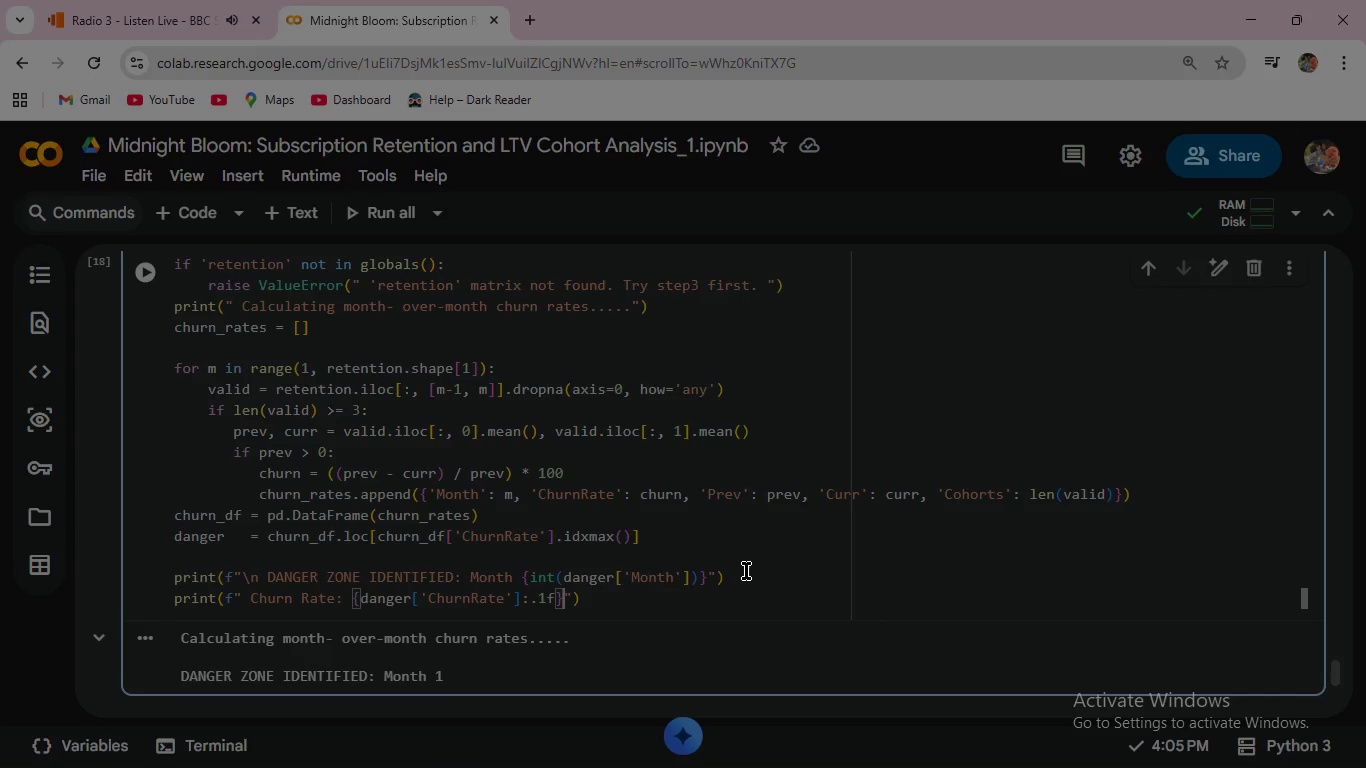 
key(Shift+5)
 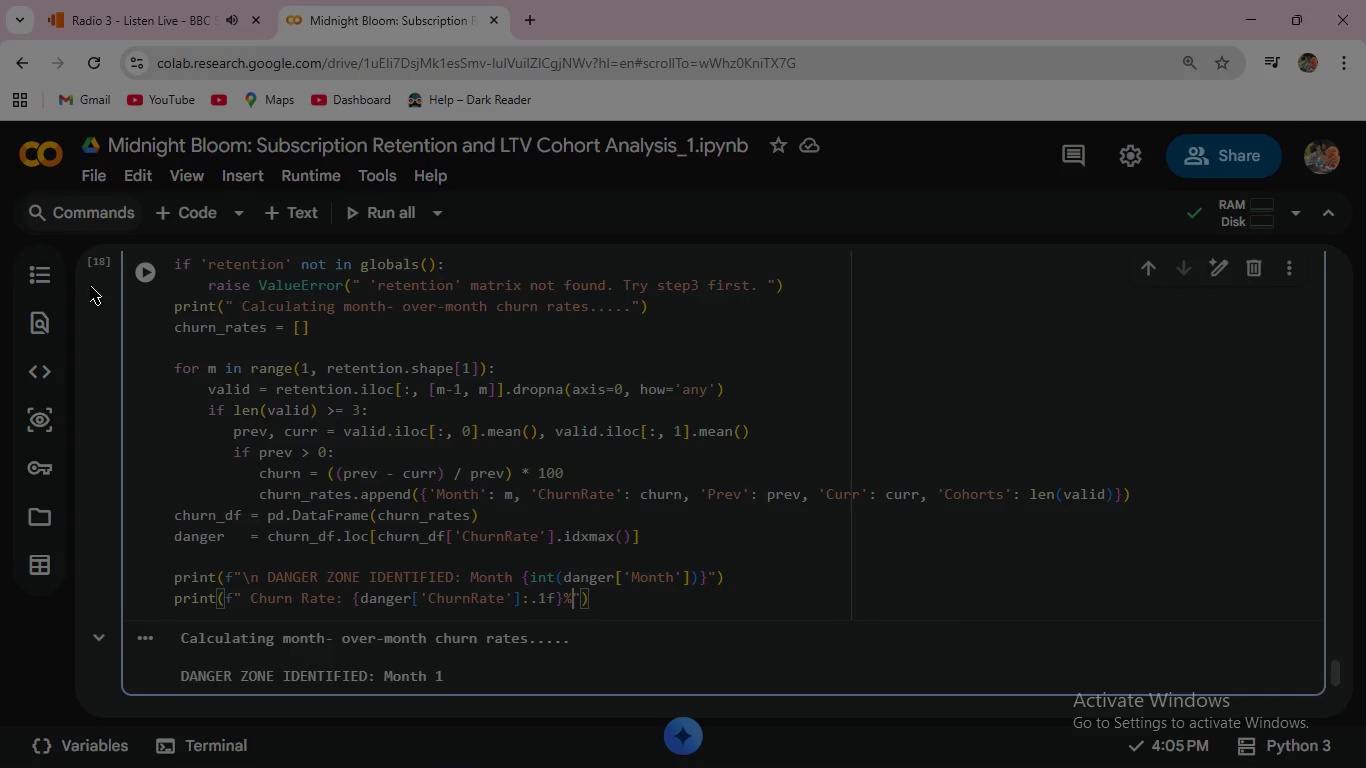 
left_click([141, 274])
 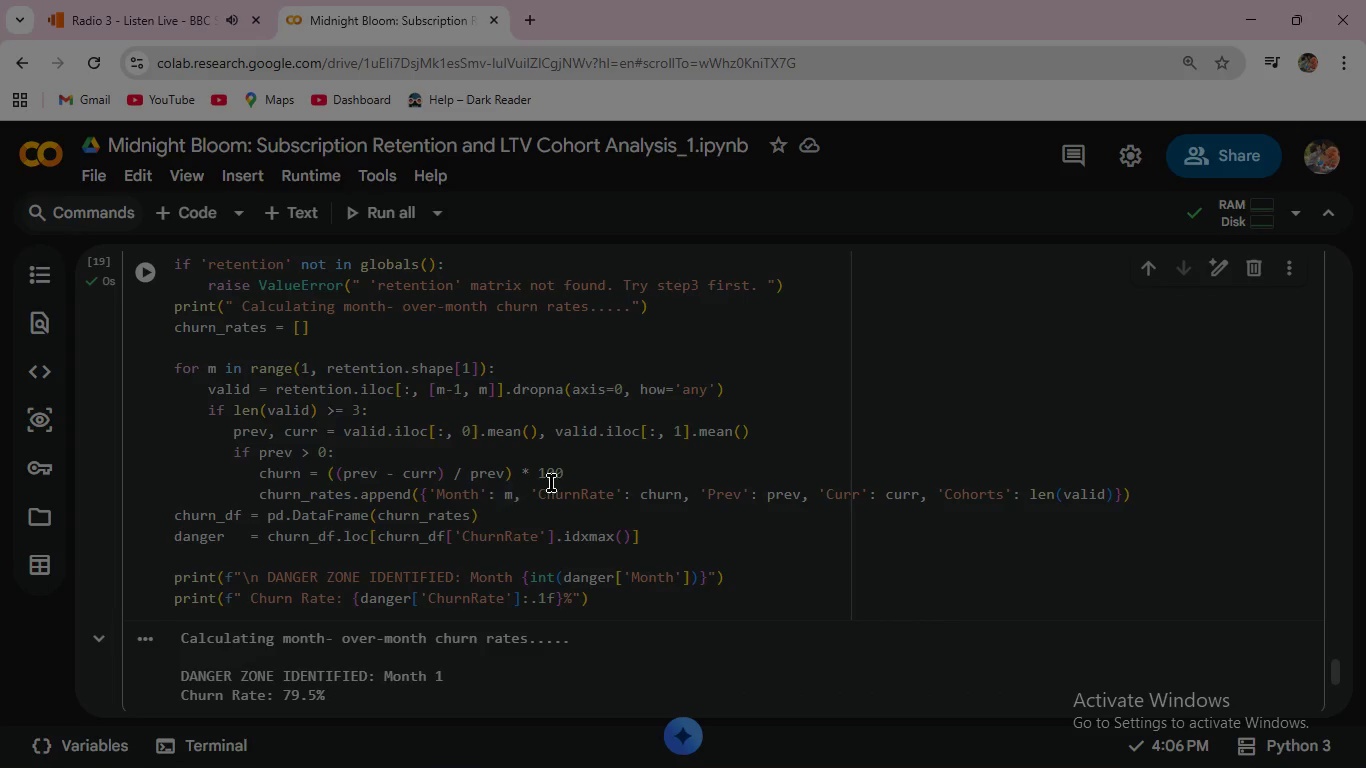 
scroll: coordinate [657, 489], scroll_direction: down, amount: 1.0
 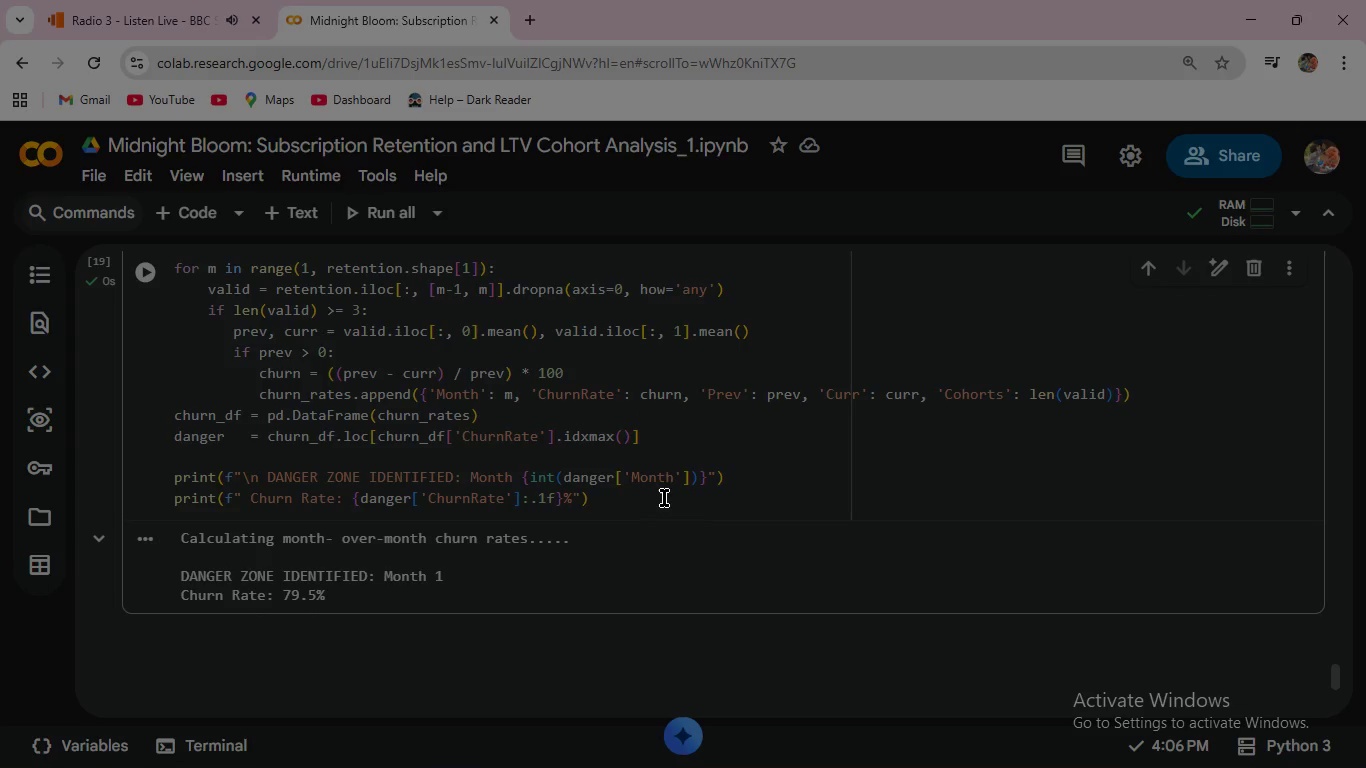 
left_click([662, 495])
 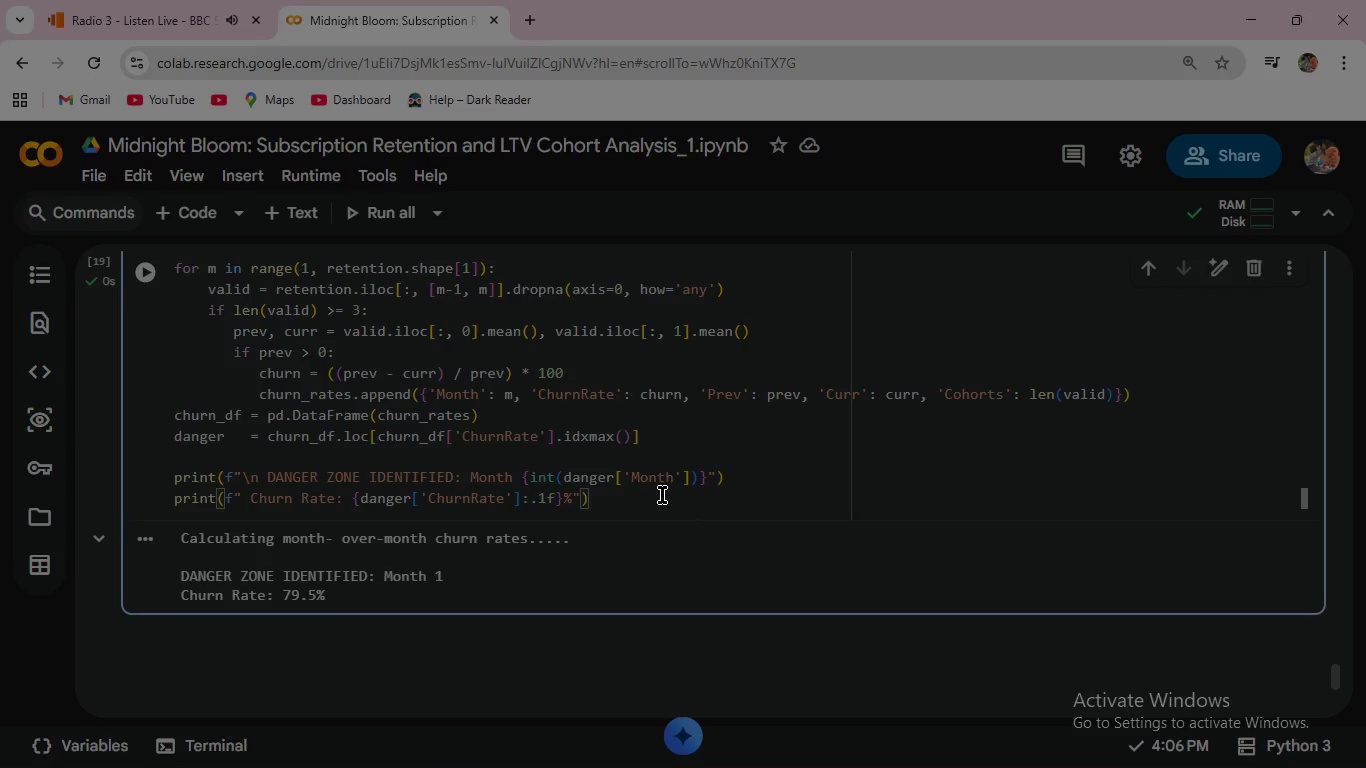 
left_click([662, 495])
 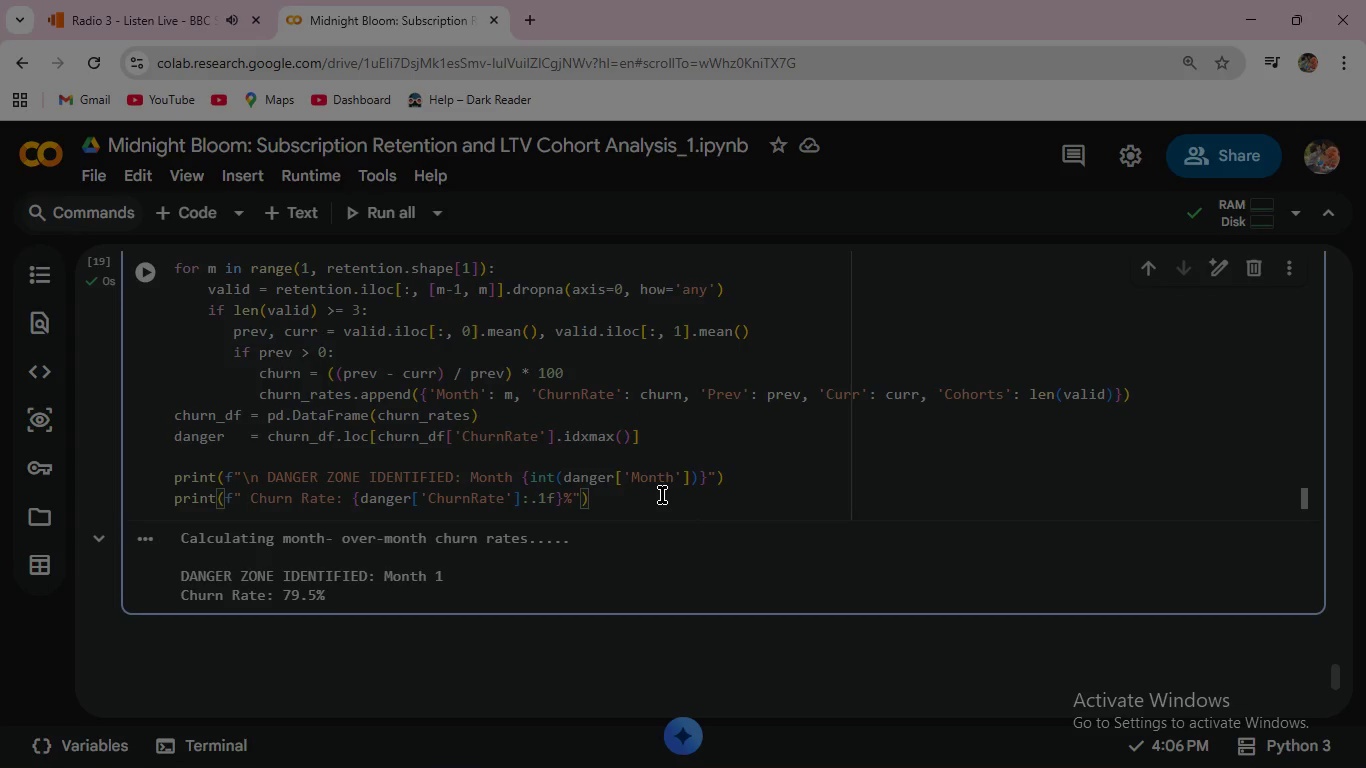 
wait(5.62)
 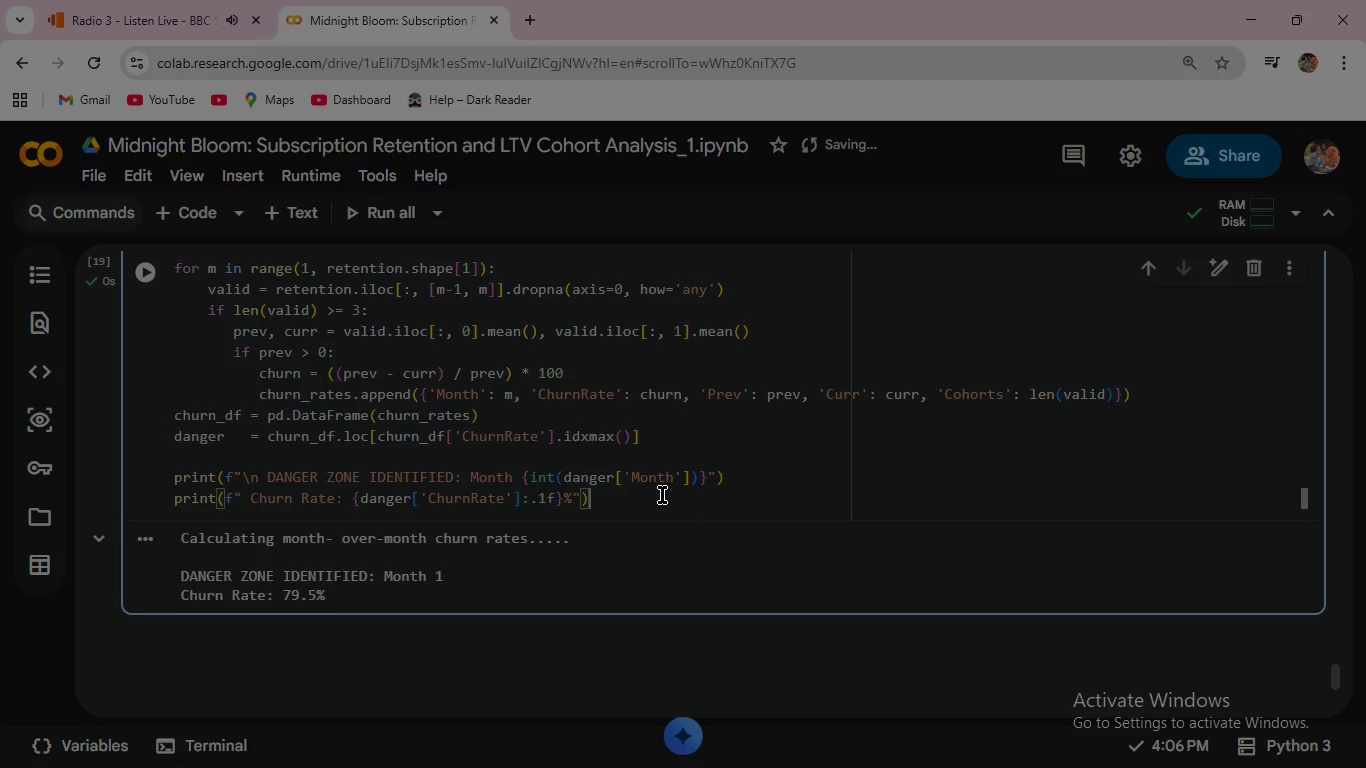 
key(Enter)
 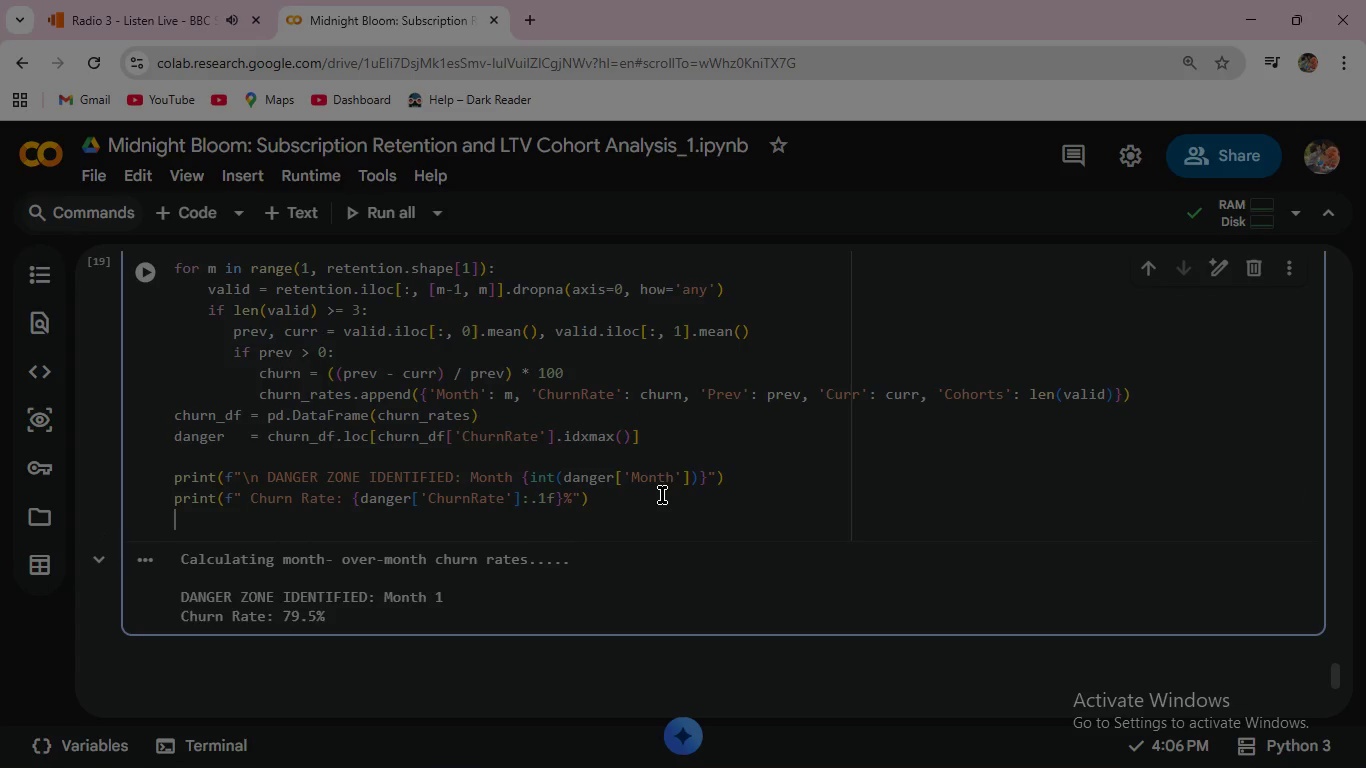 
type(print(f" Retention Drop: )
 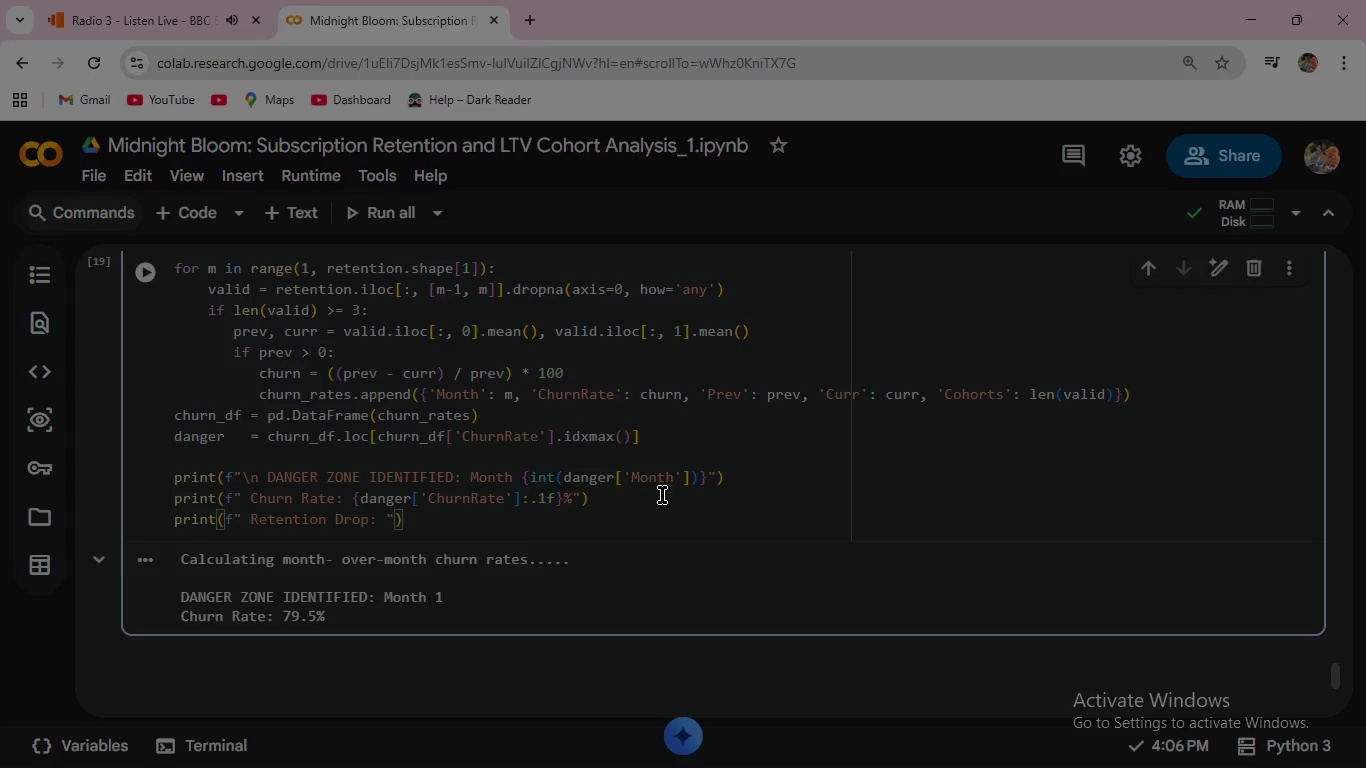 
type({dangr['Prev)
 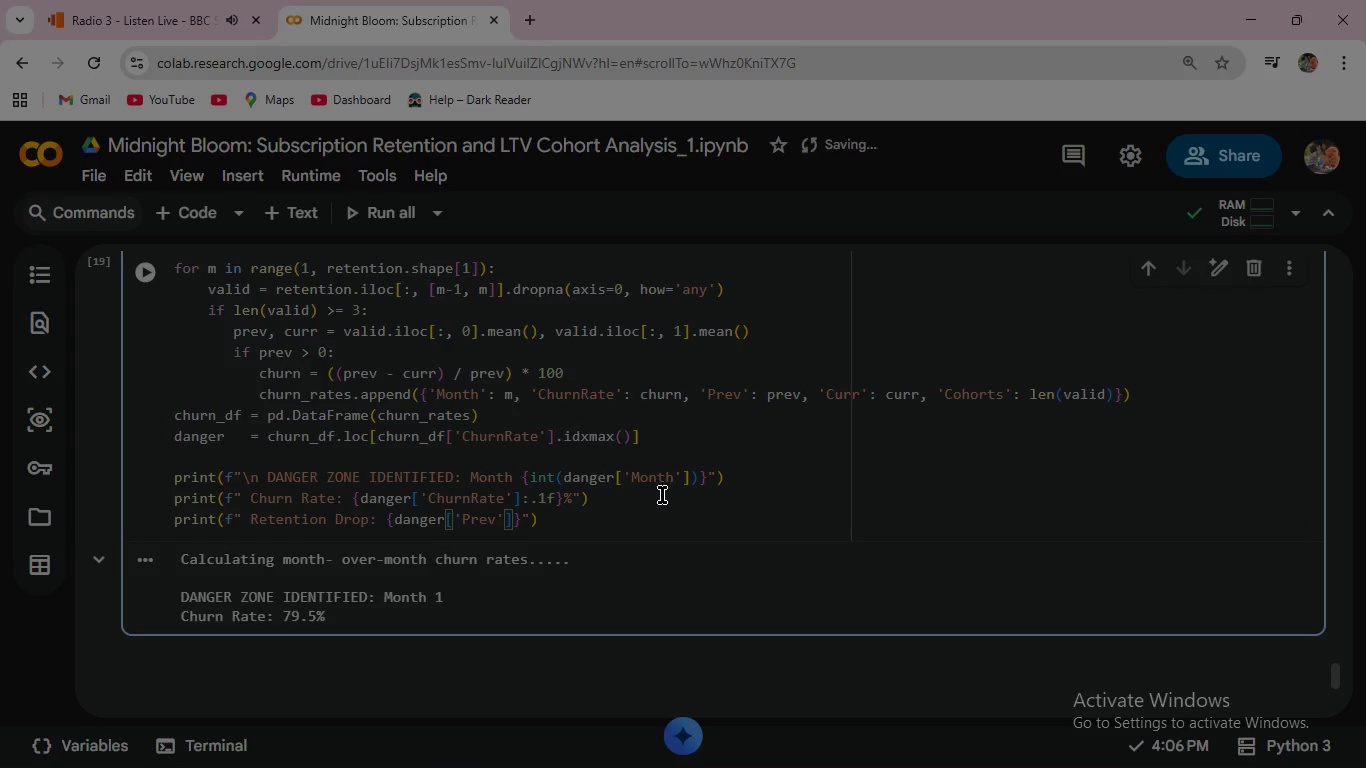 
key(ArrowRight)
 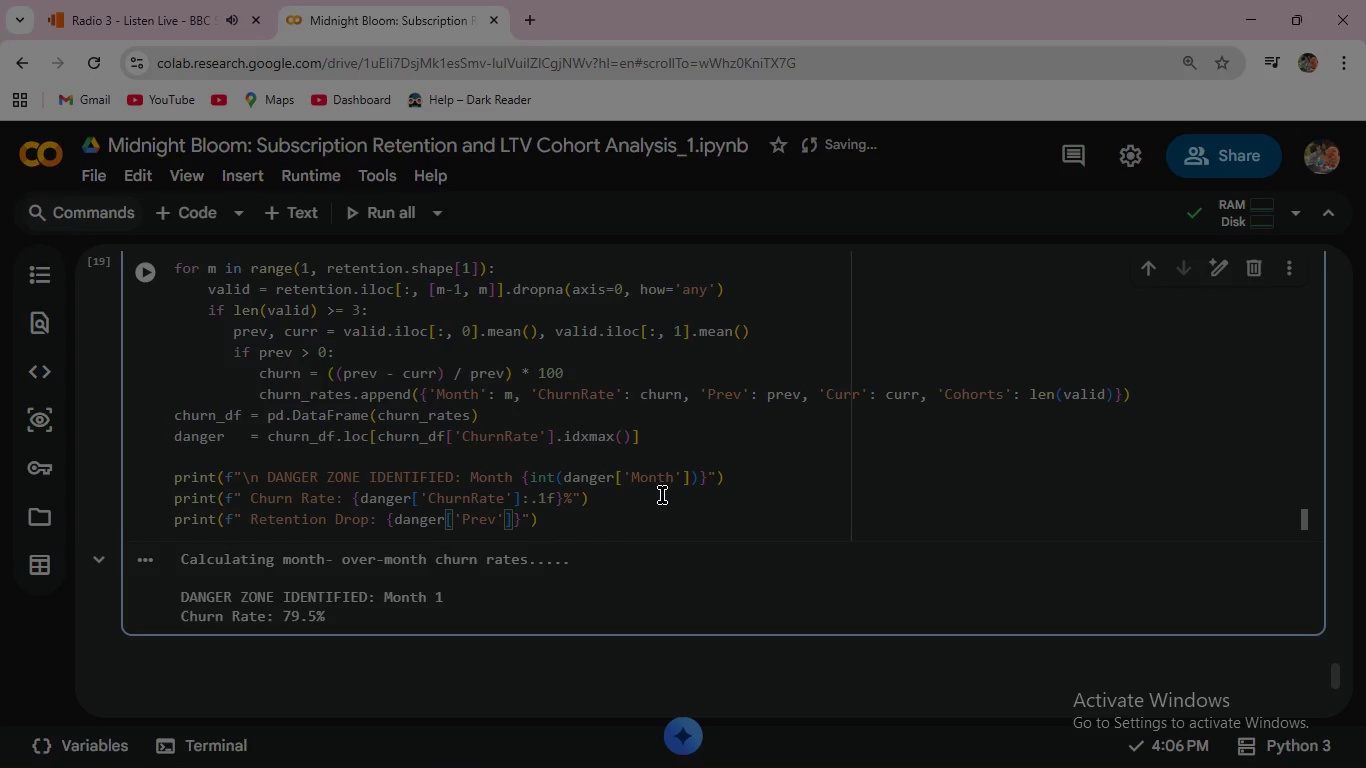 
key(ArrowRight)
 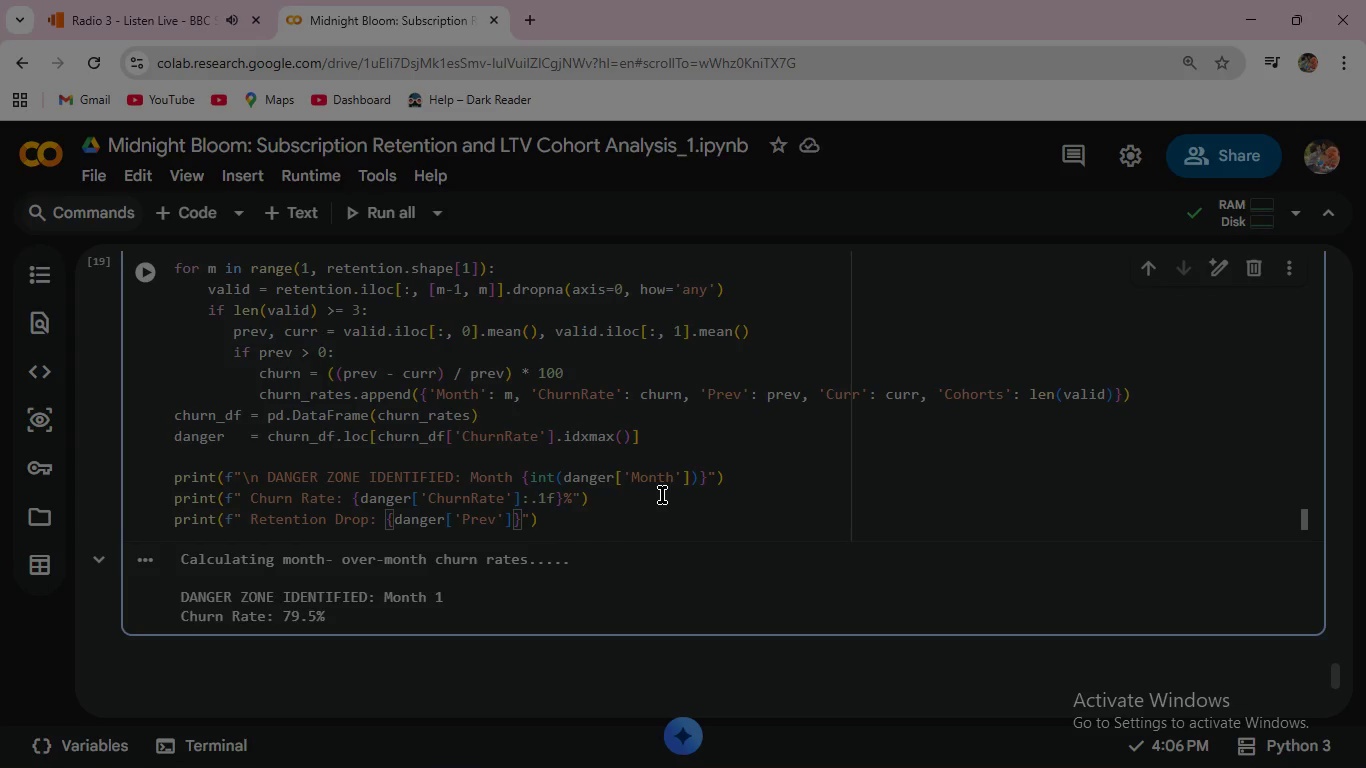 
type(:.1f)
 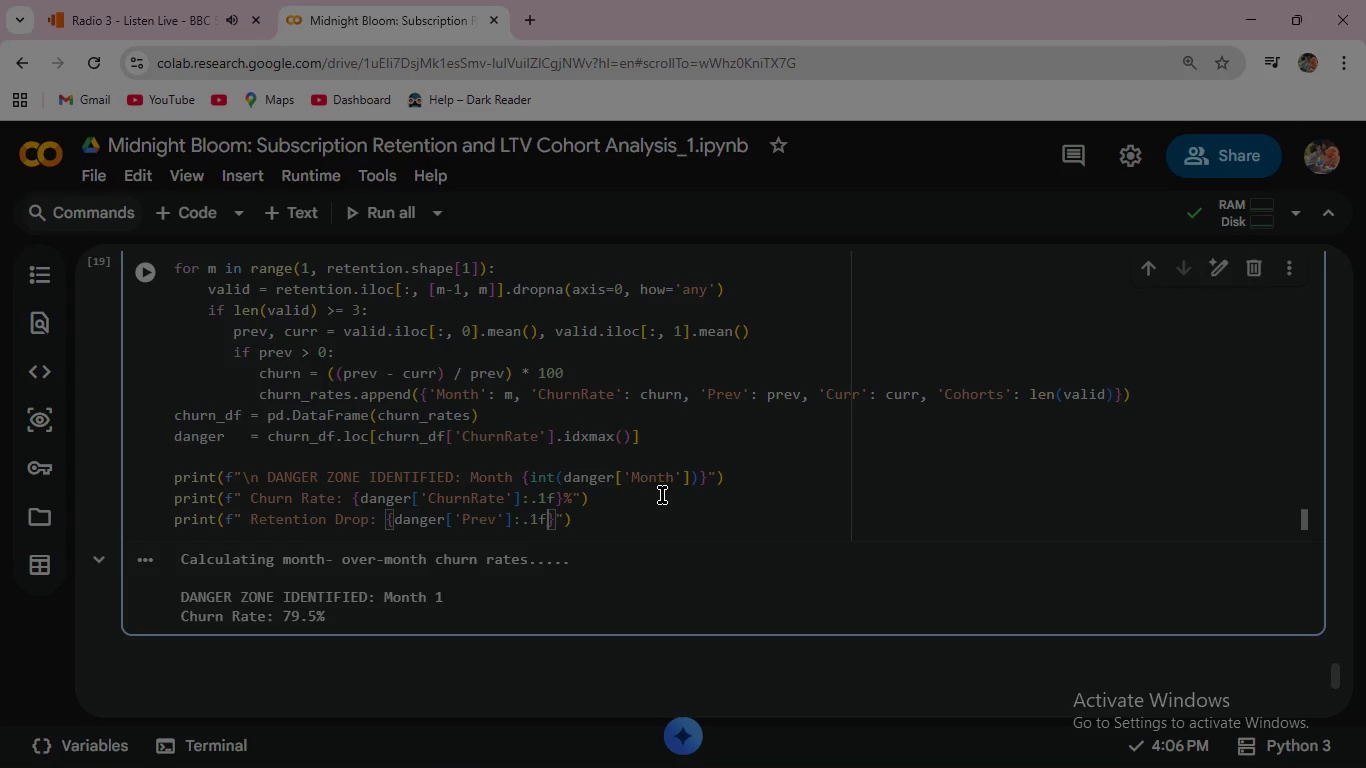 
key(ArrowRight)
 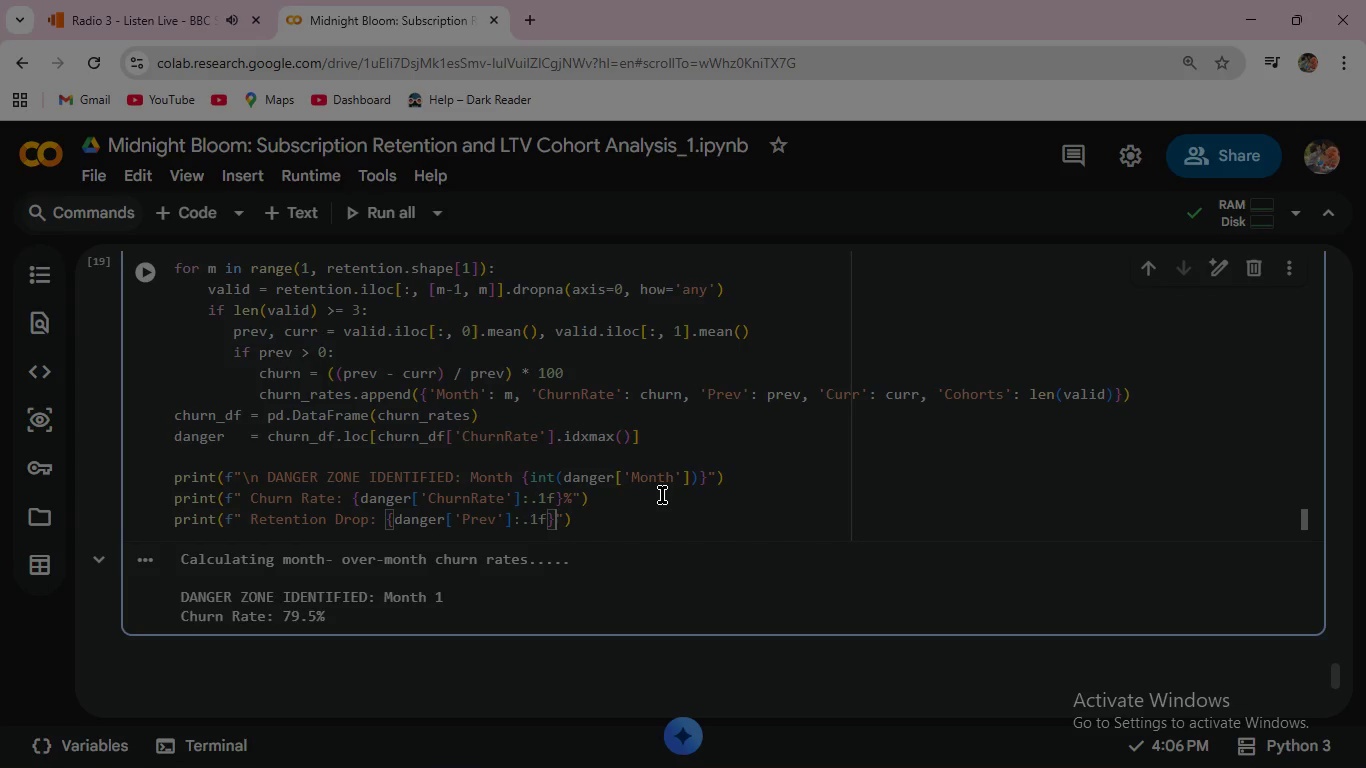 
key(Shift+5)
 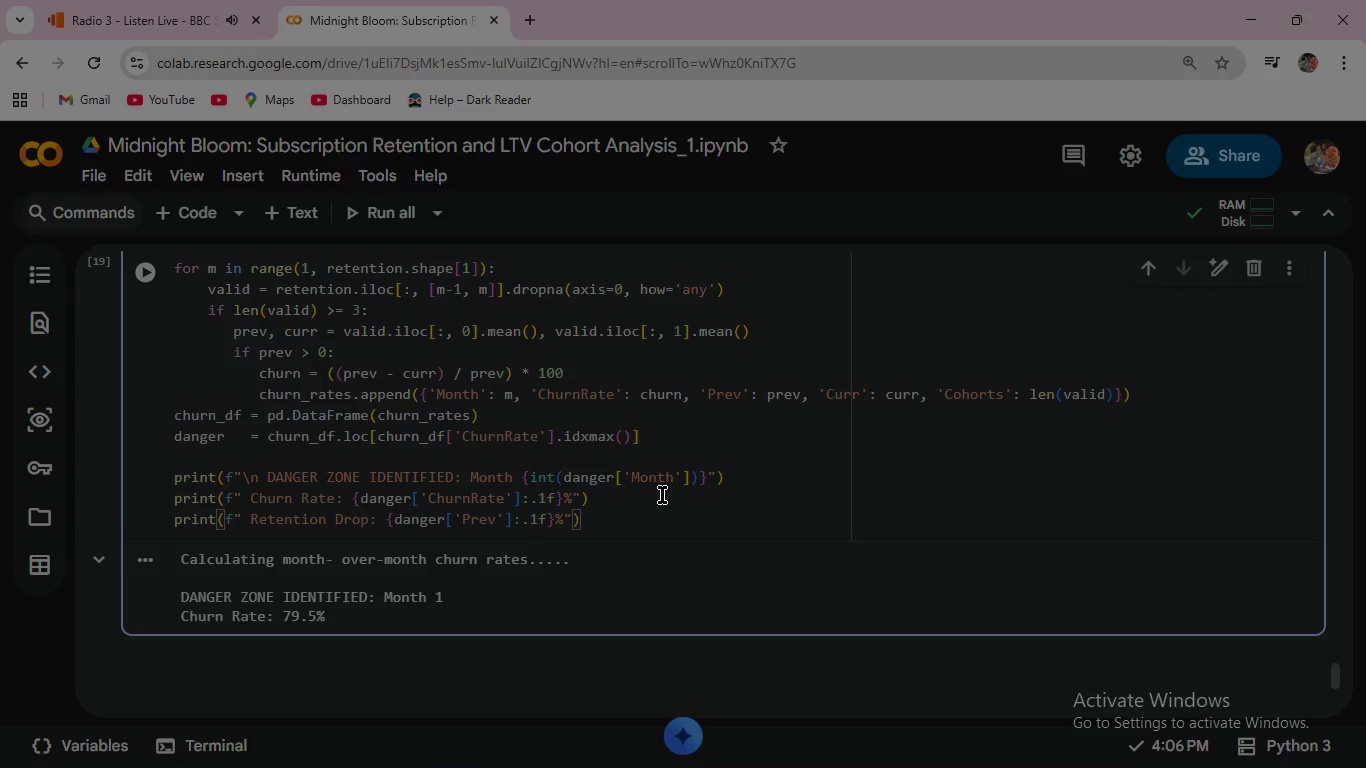 
wait(5.09)
 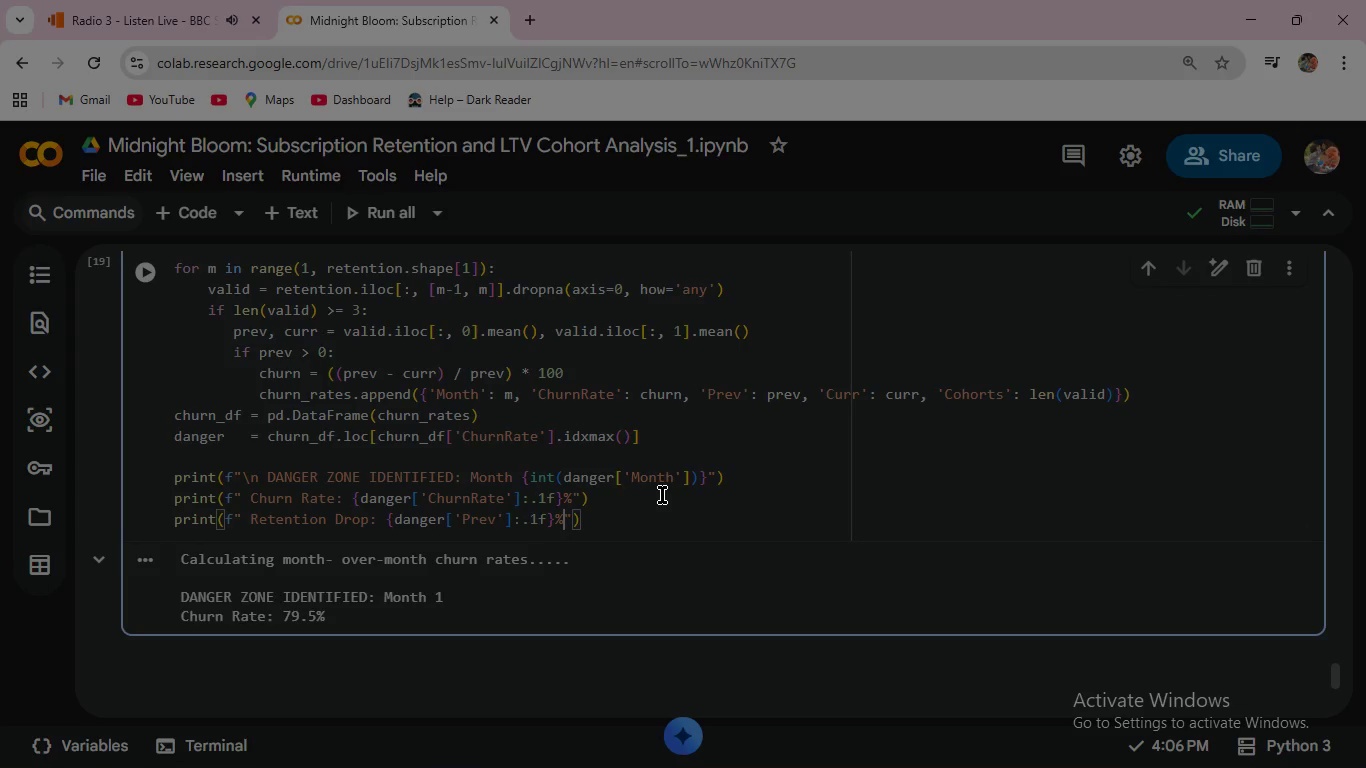 
type( -> {da)
 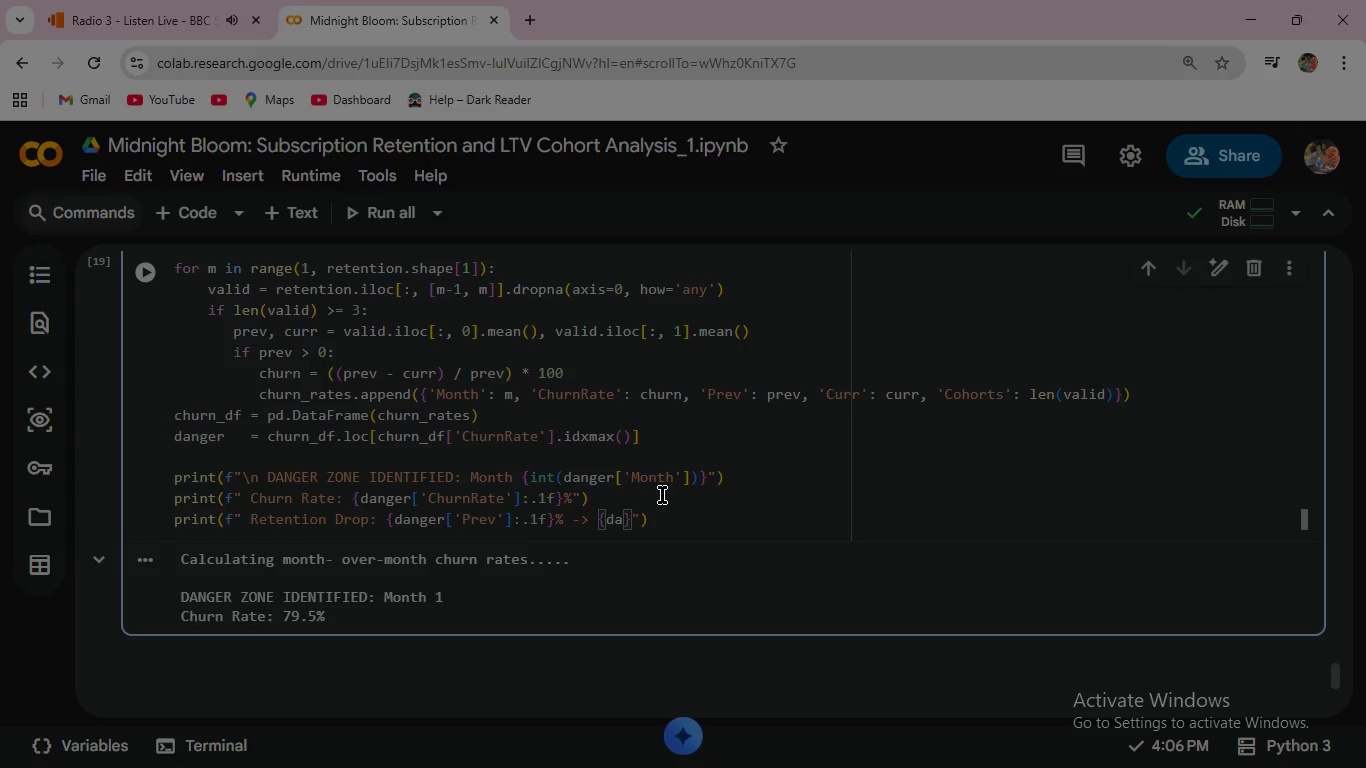 
key(Enter)
 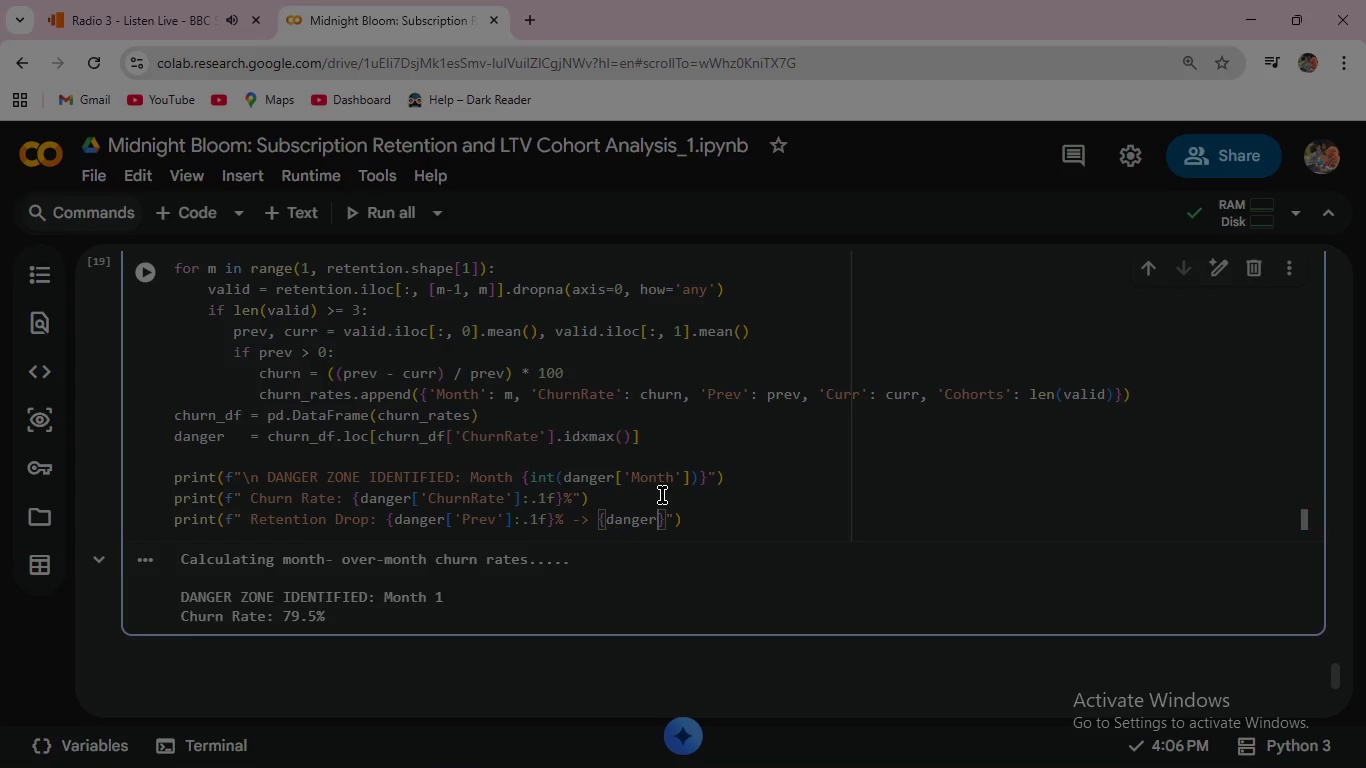 
type(['Curr)
 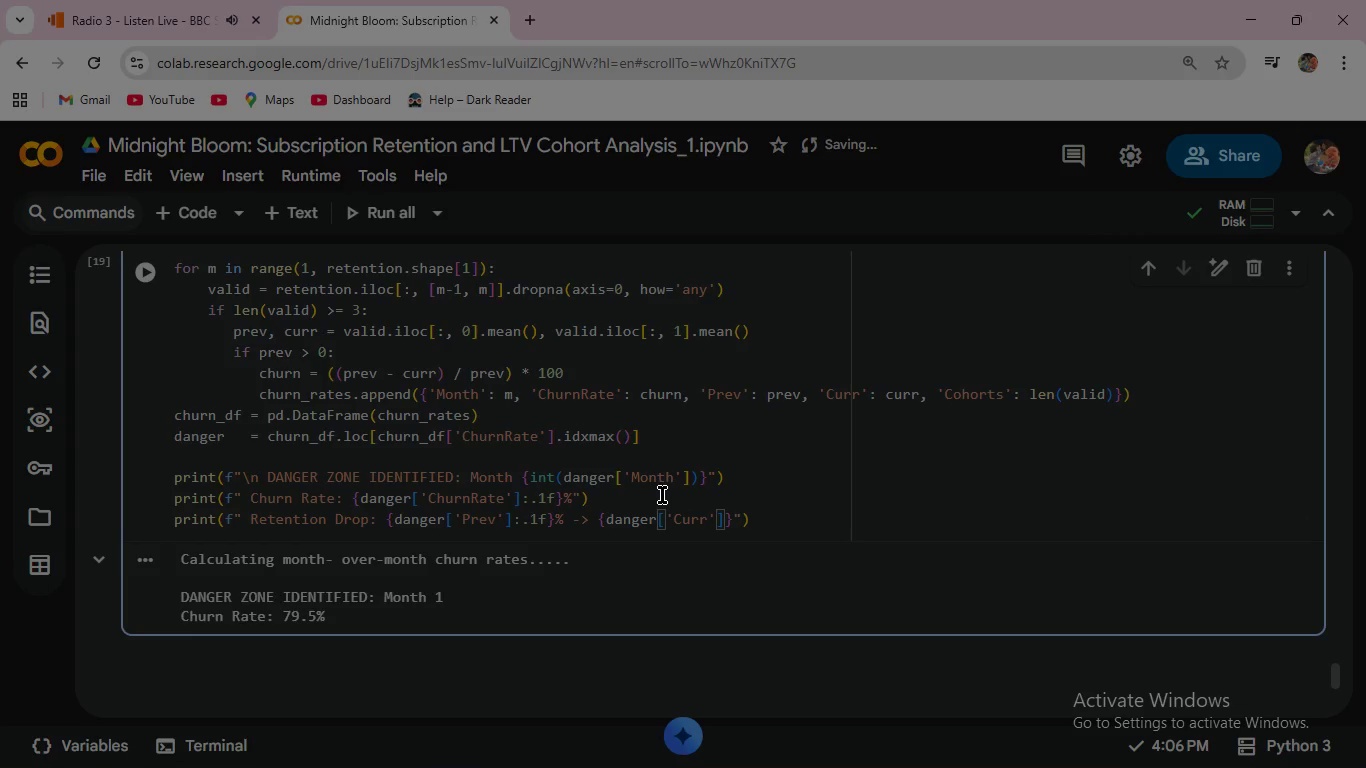 
key(ArrowRight)
 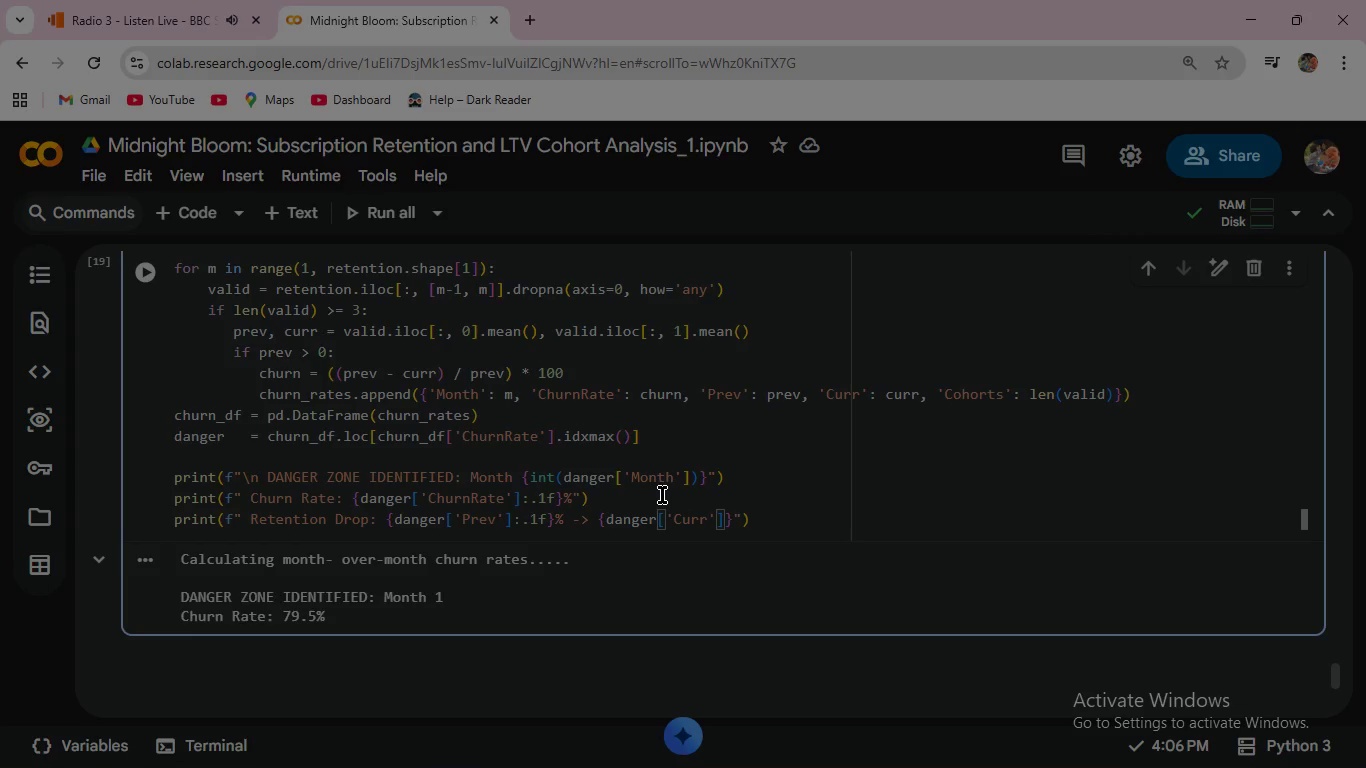 
key(ArrowRight)
 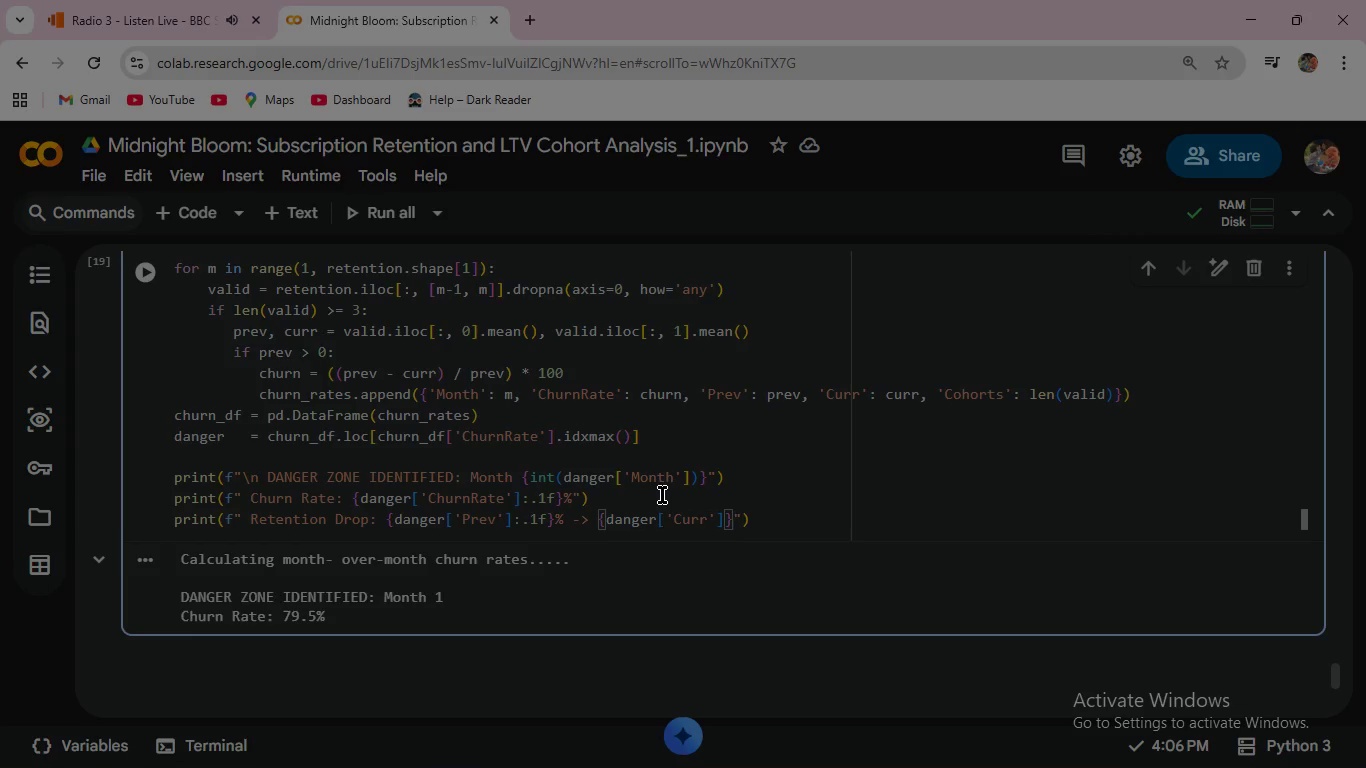 
type(:.1f)
 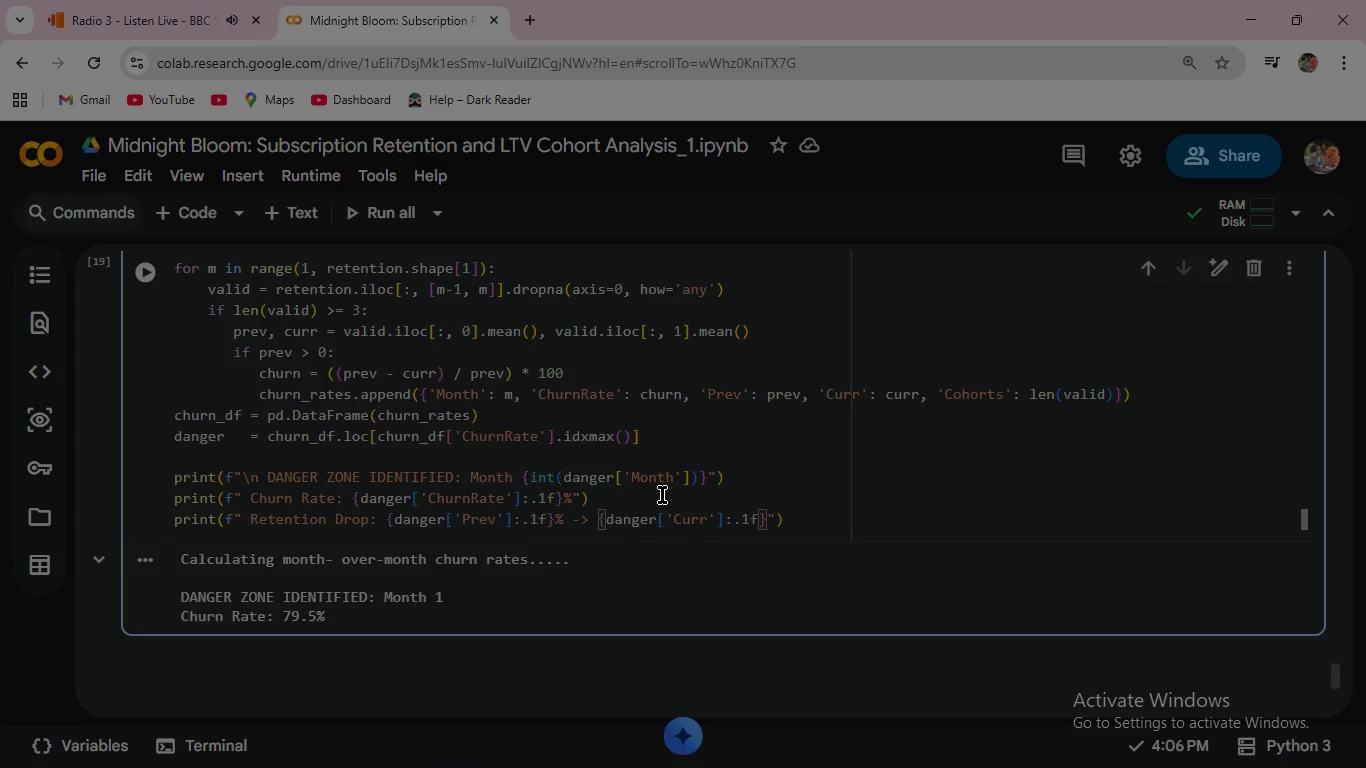 
key(ArrowRight)
 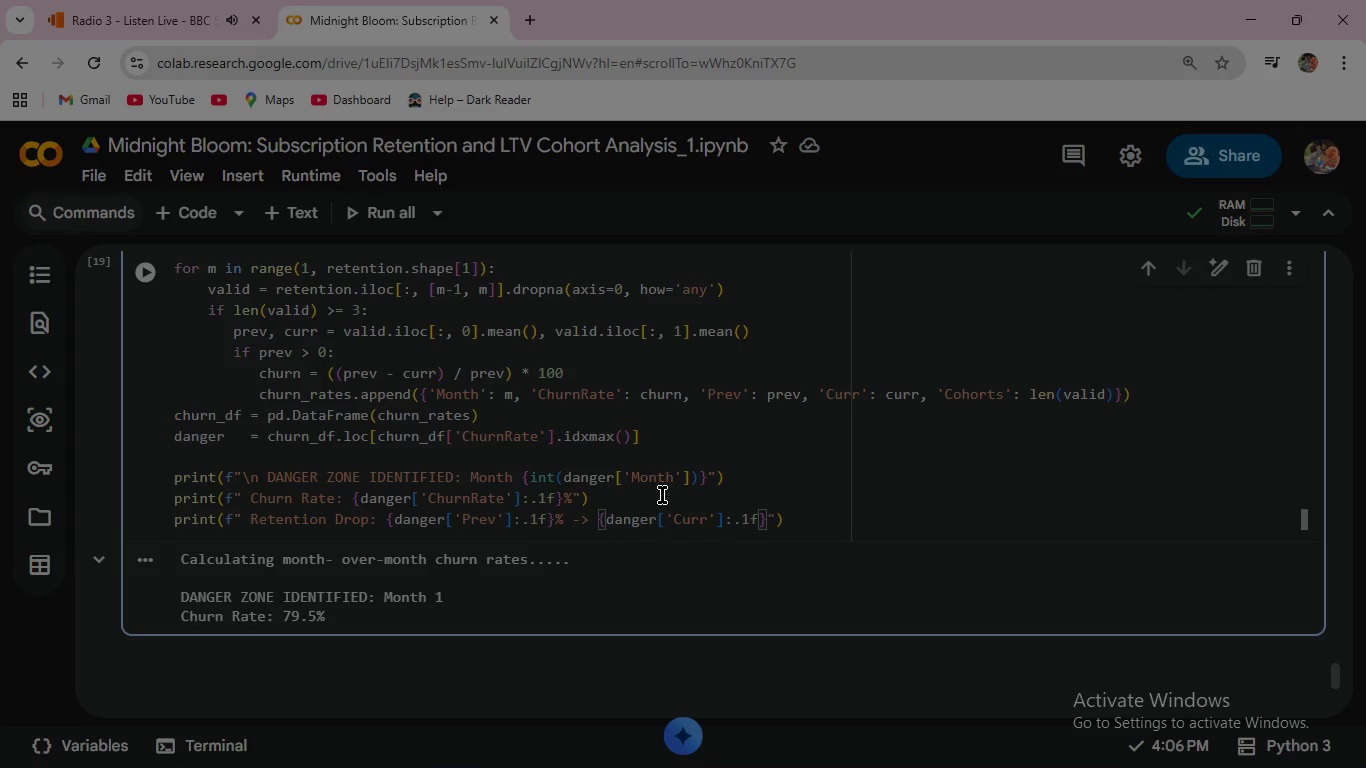 
key(Shift+5)
 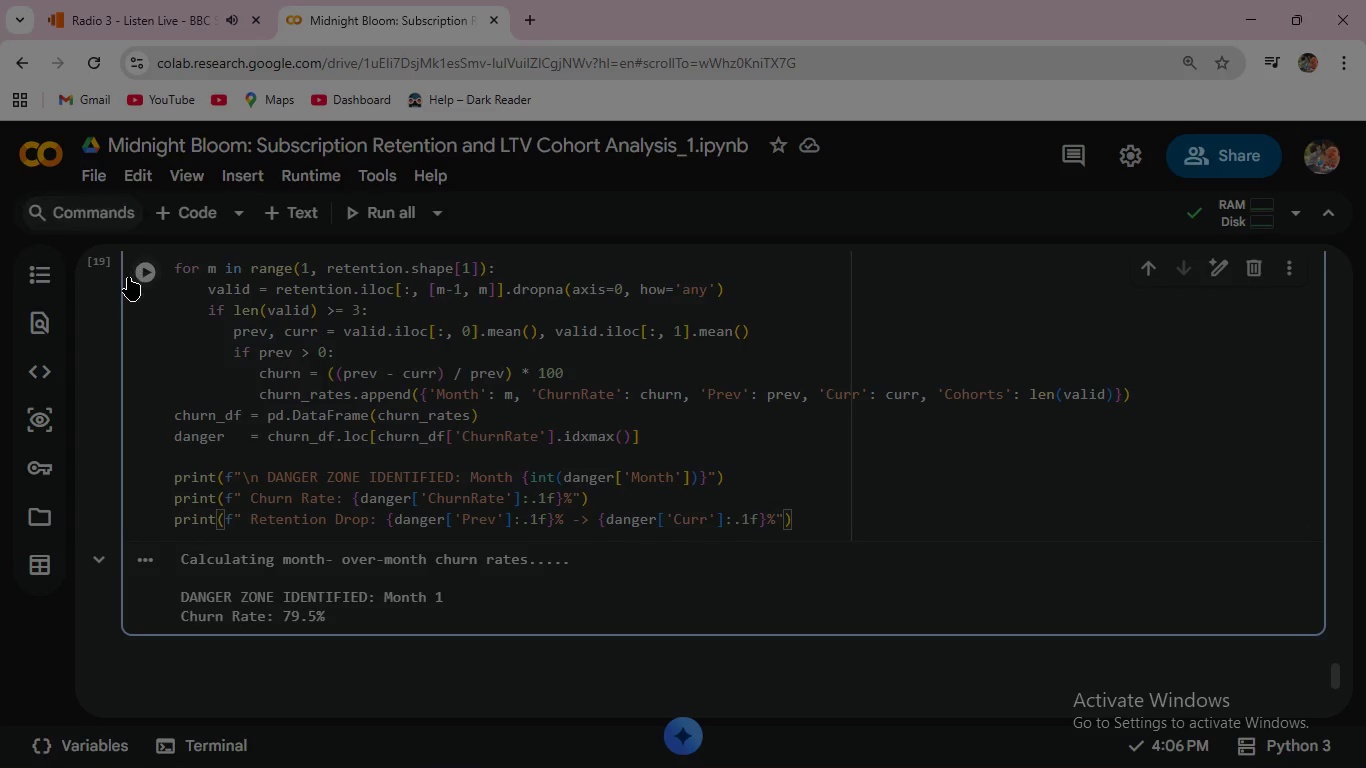 
left_click([146, 266])
 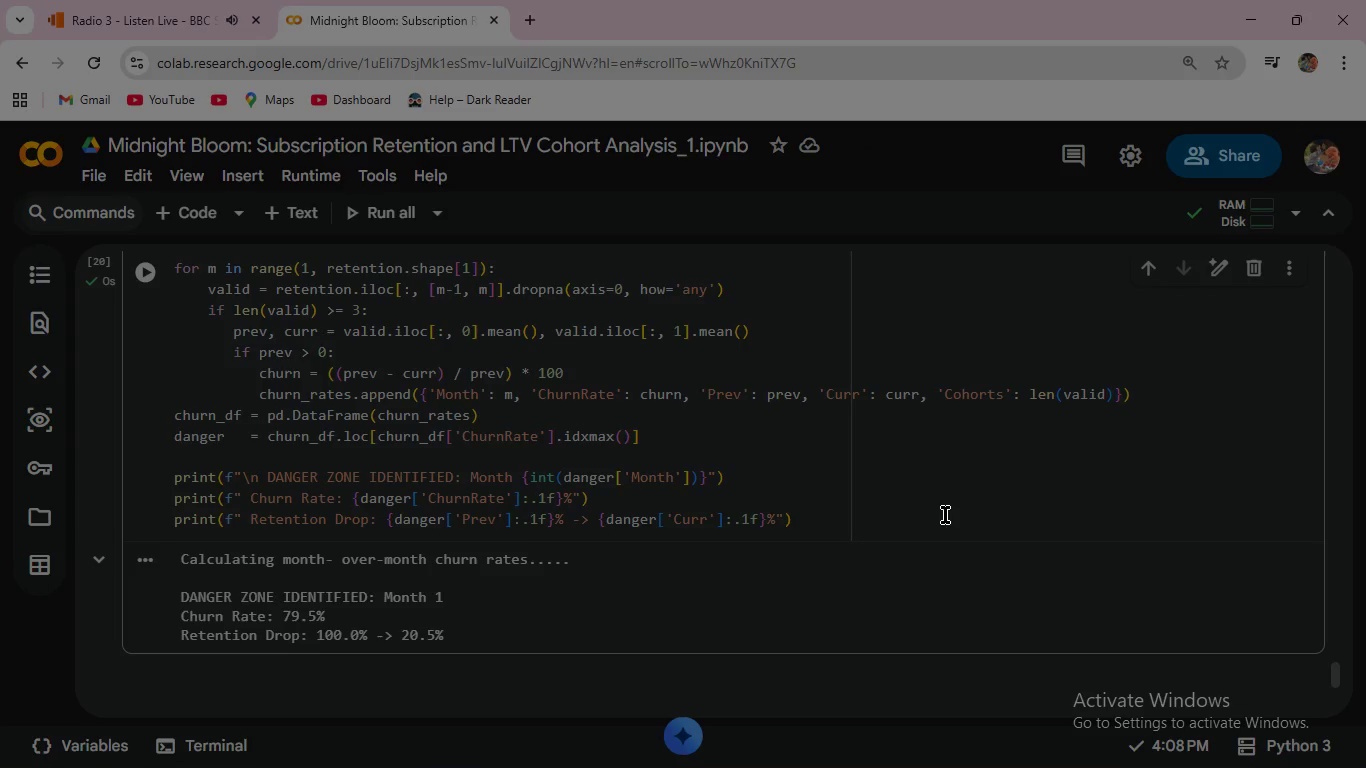 
wait(26.33)
 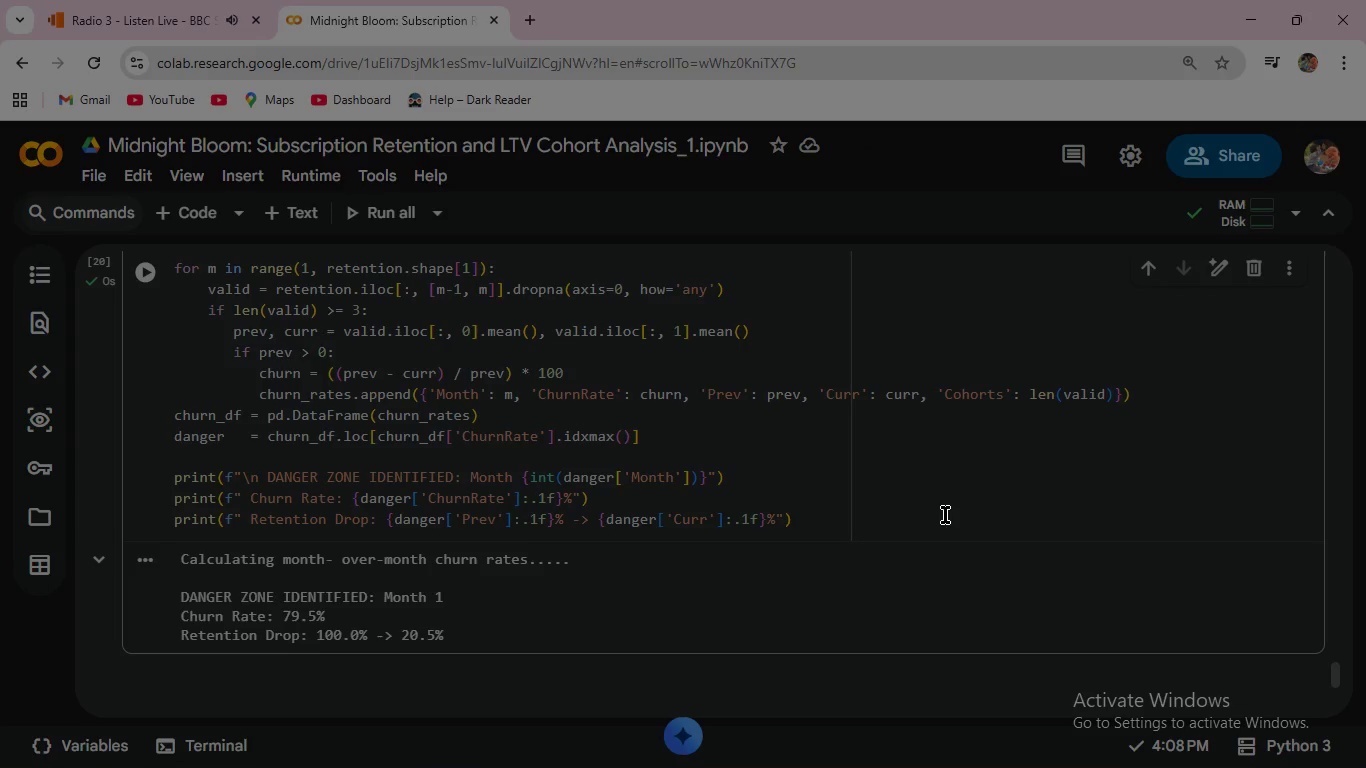 
left_click([842, 518])
 